 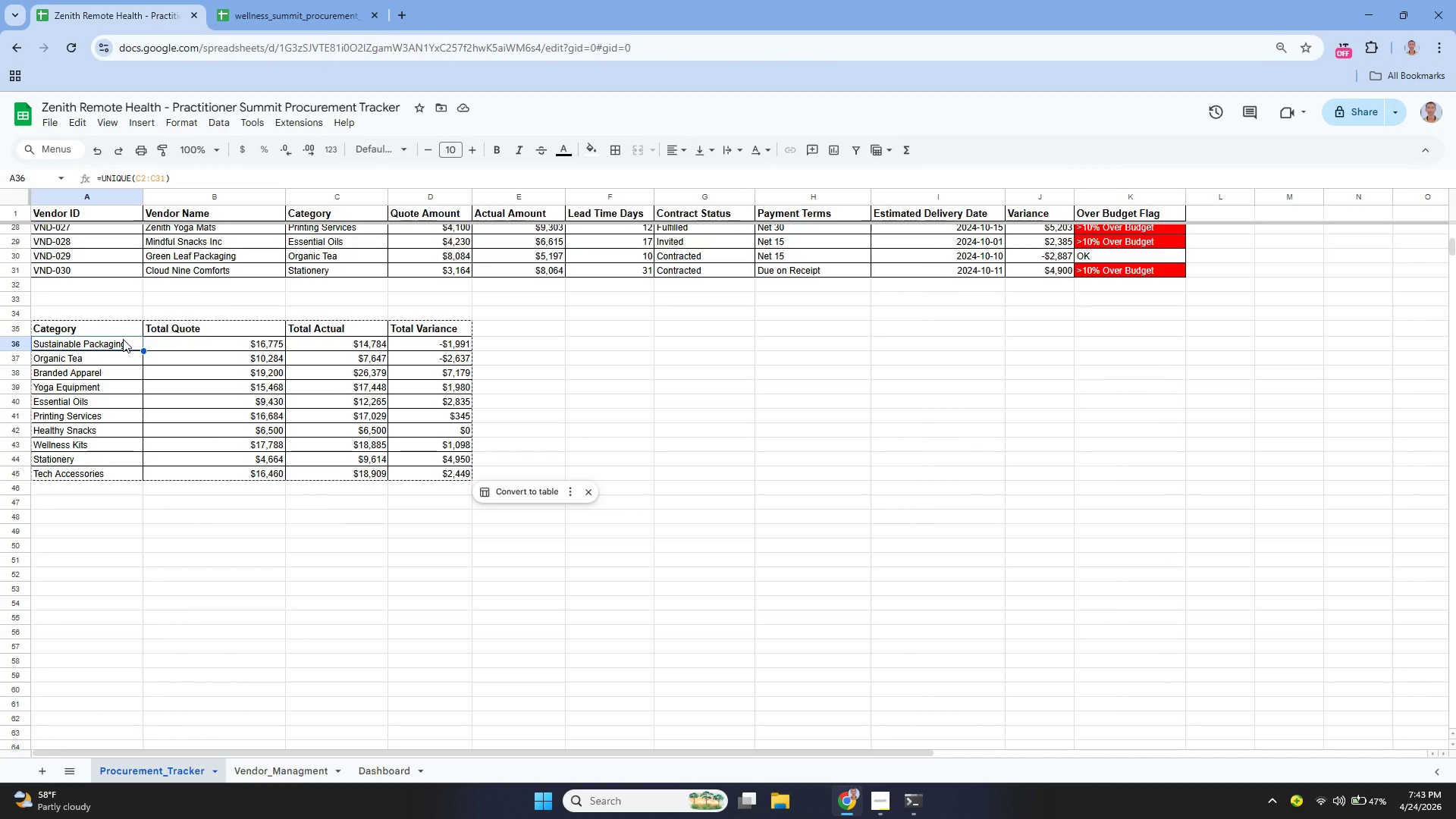 
key(Enter)
 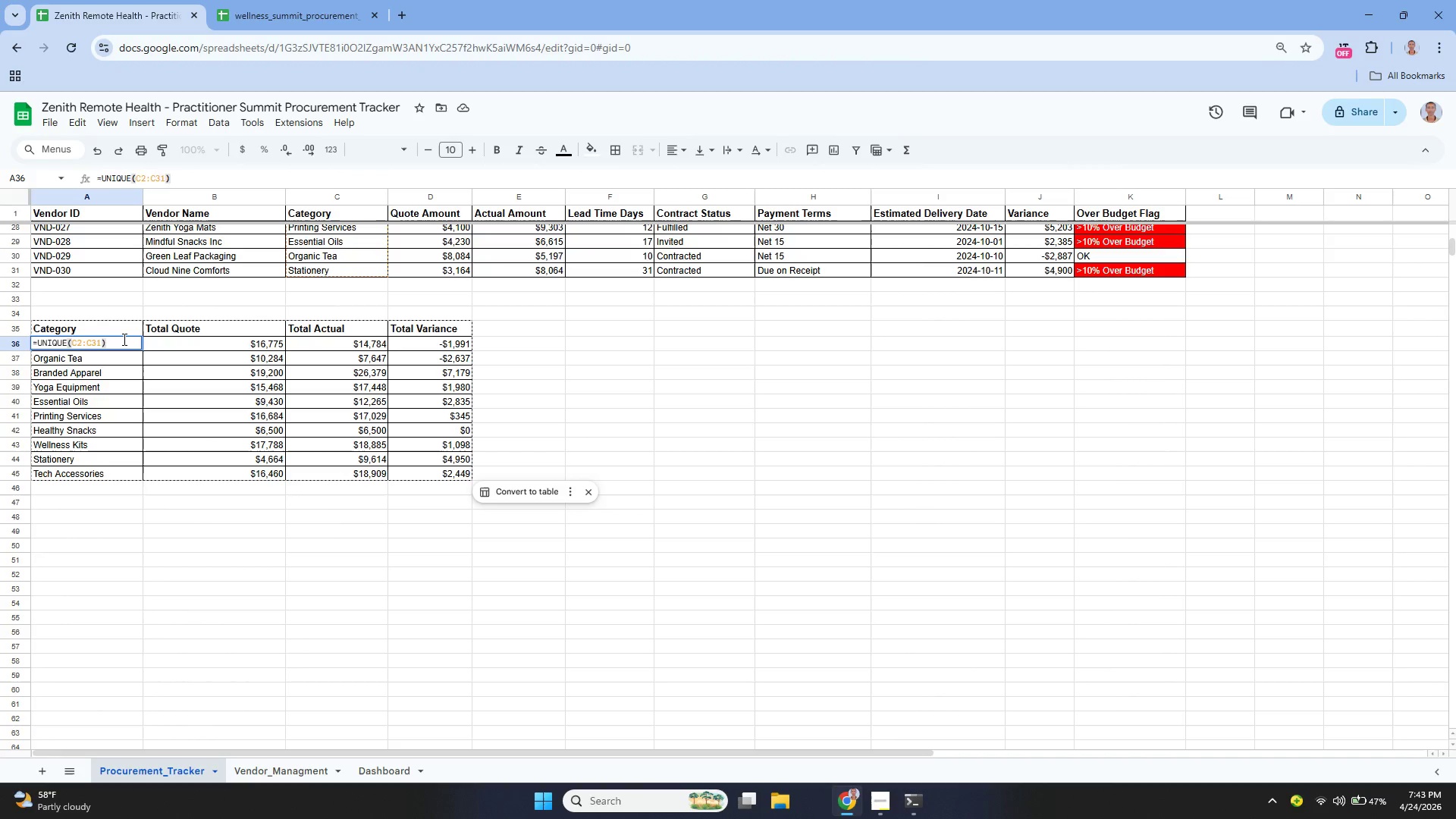 
key(Enter)
 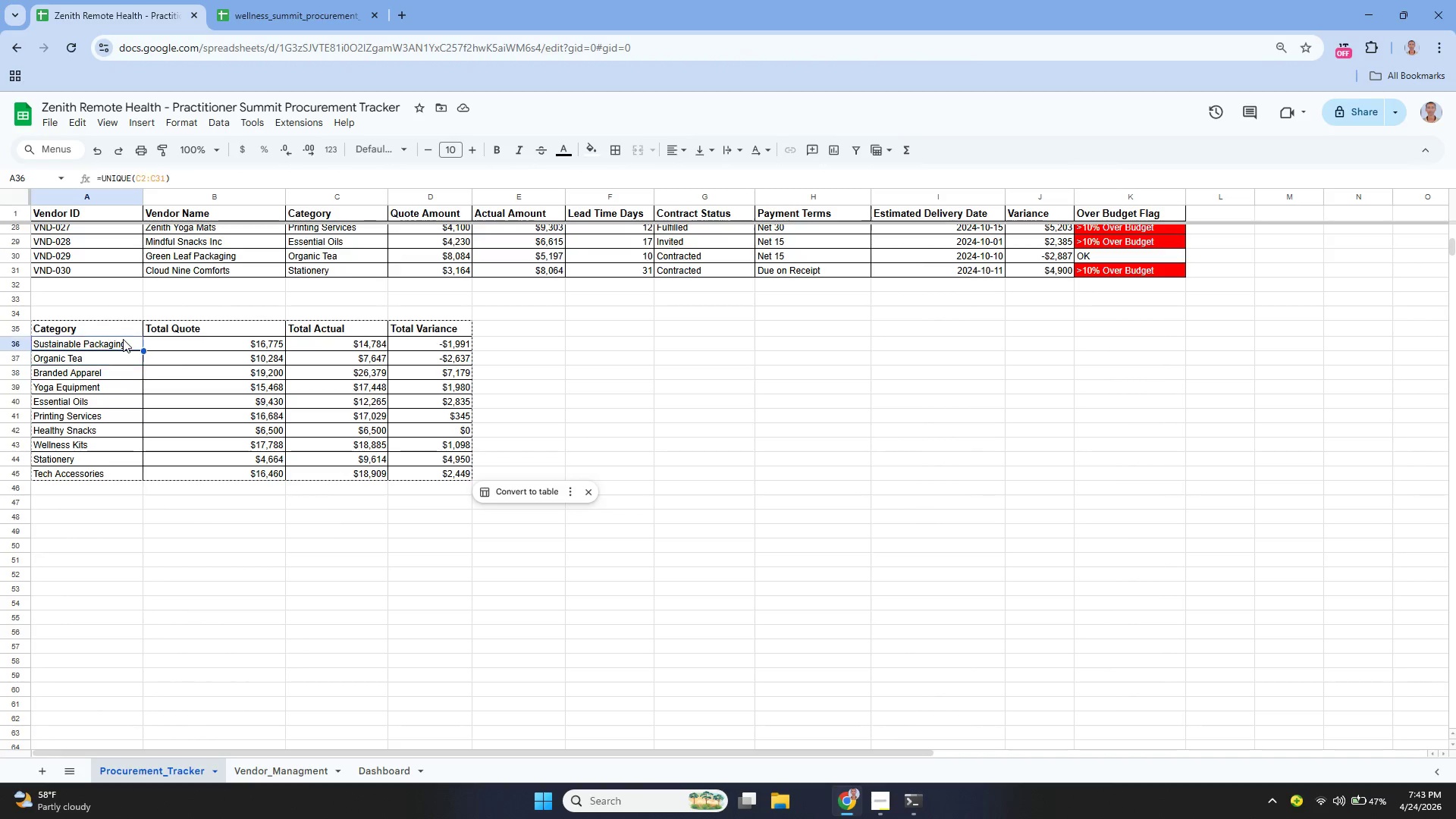 
key(ArrowUp)
 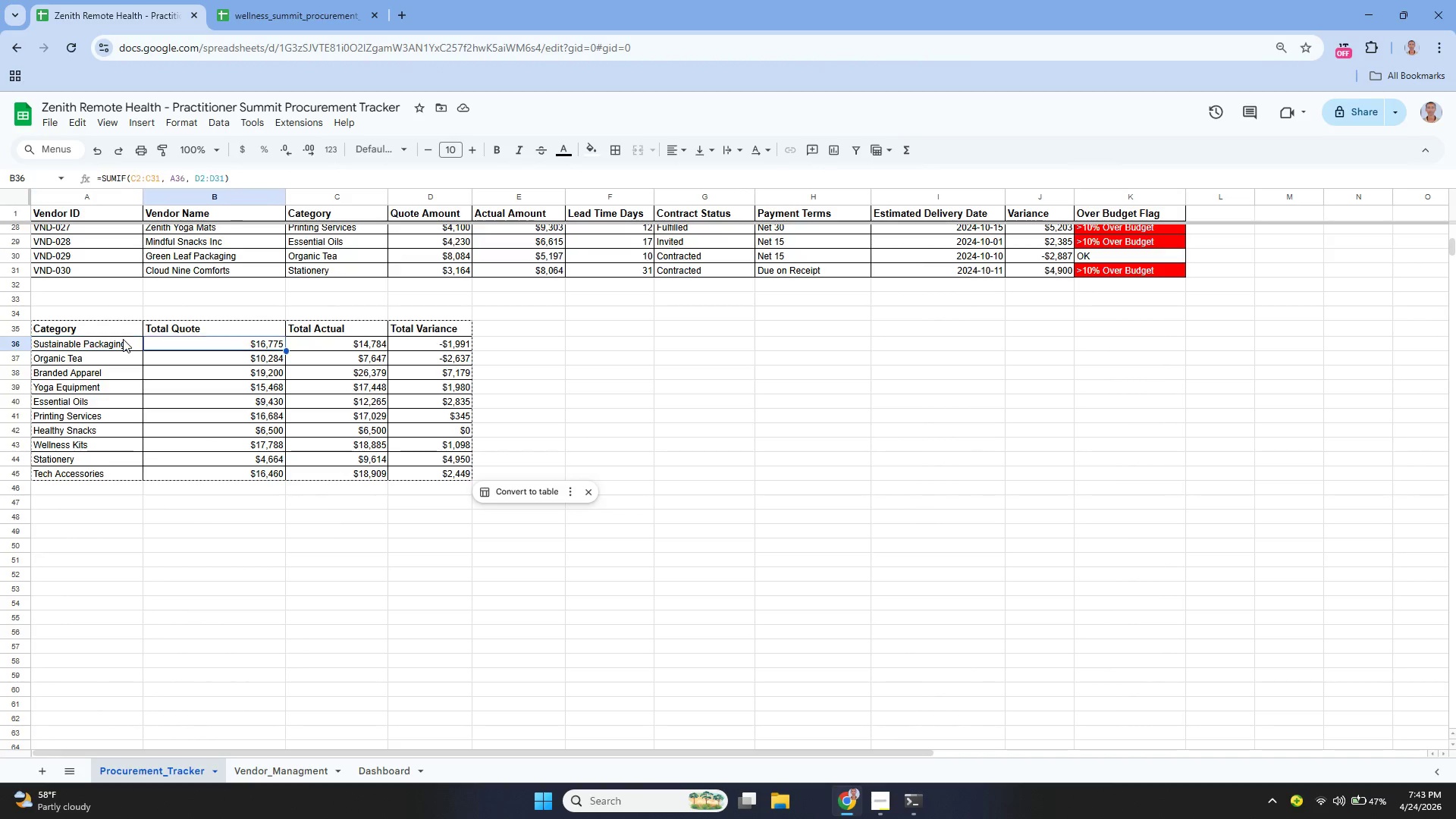 
key(ArrowRight)
 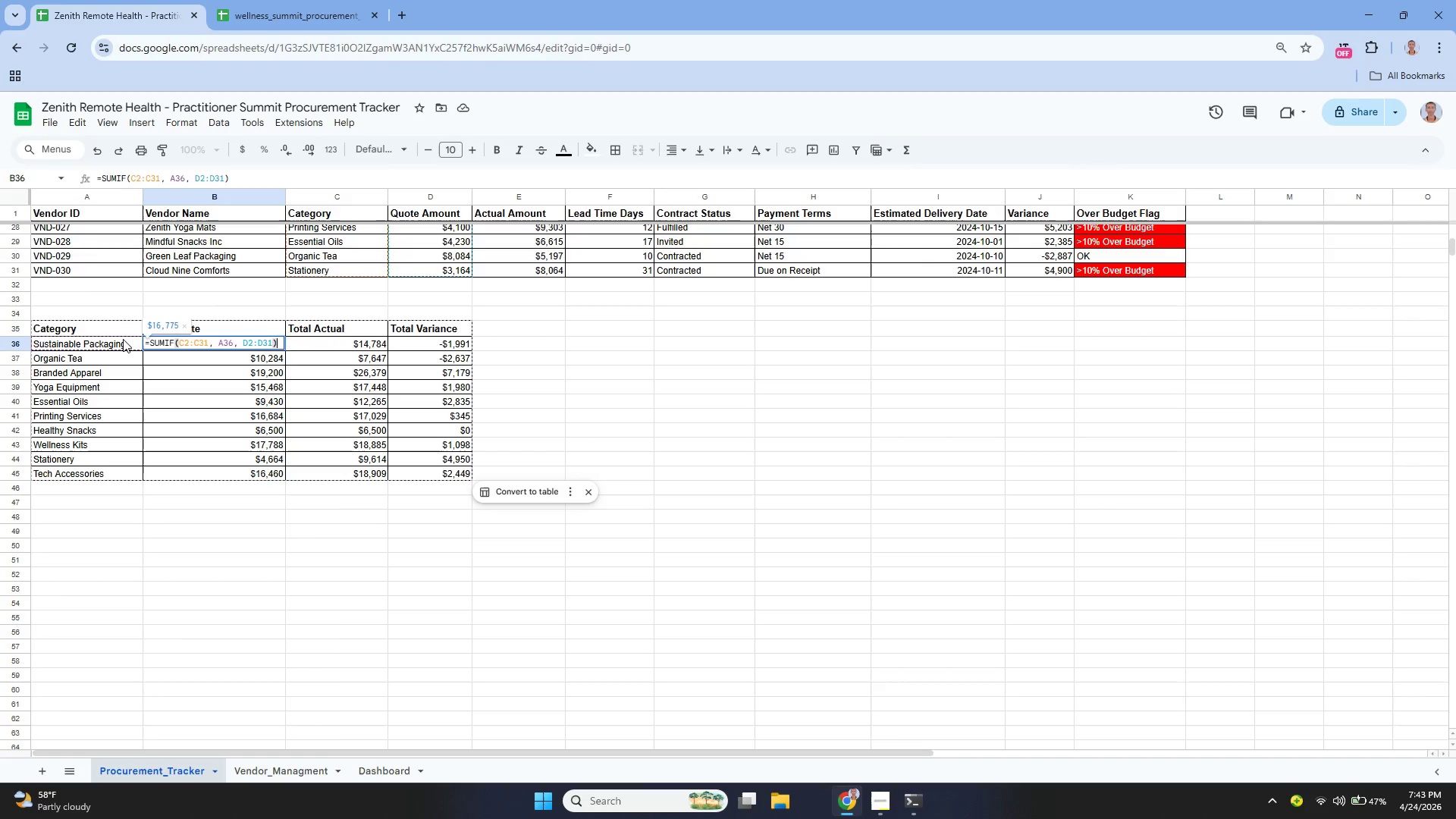 
key(Enter)
 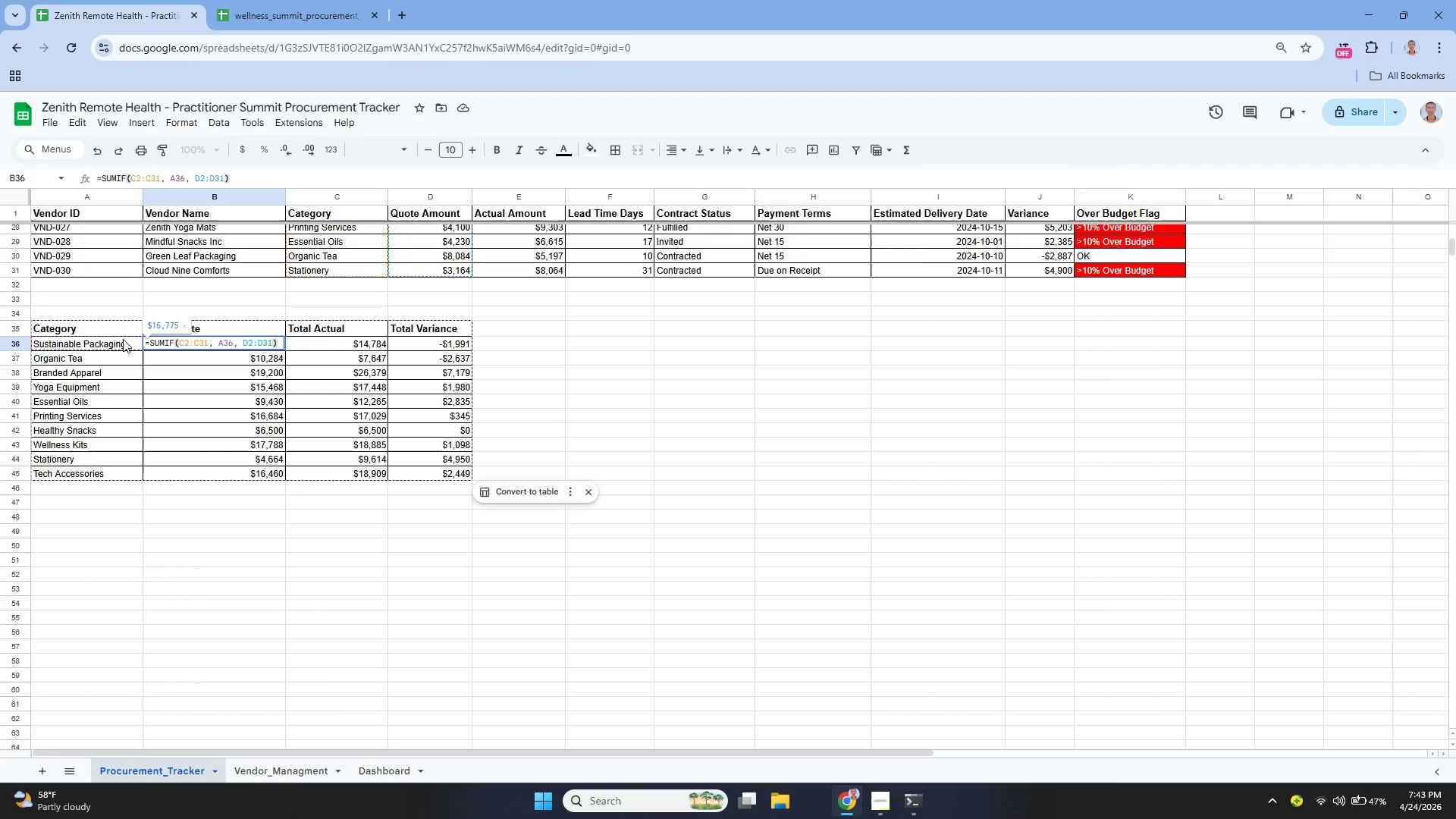 
hold_key(key=ArrowLeft, duration=1.0)
 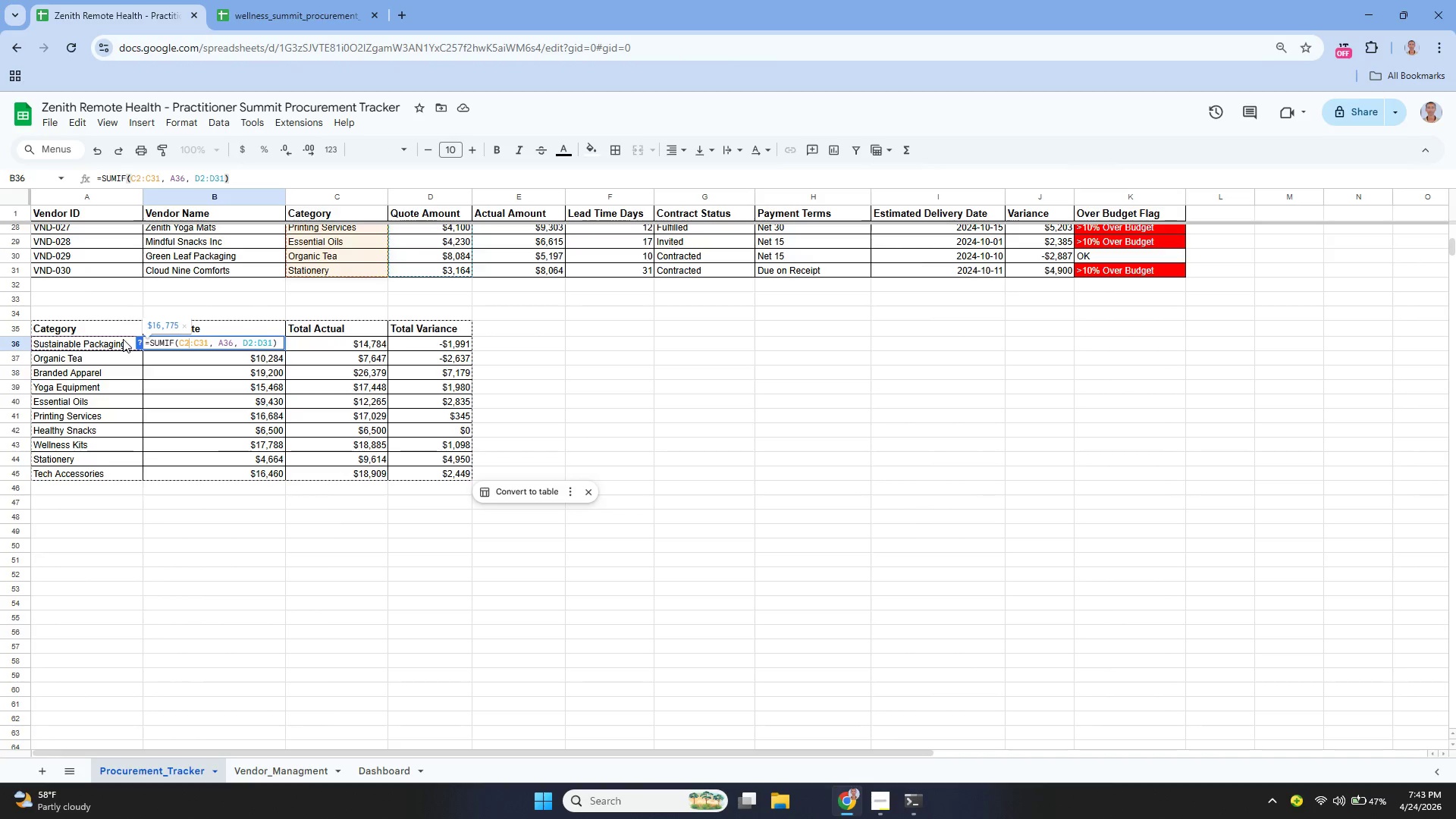 
key(ArrowLeft)
 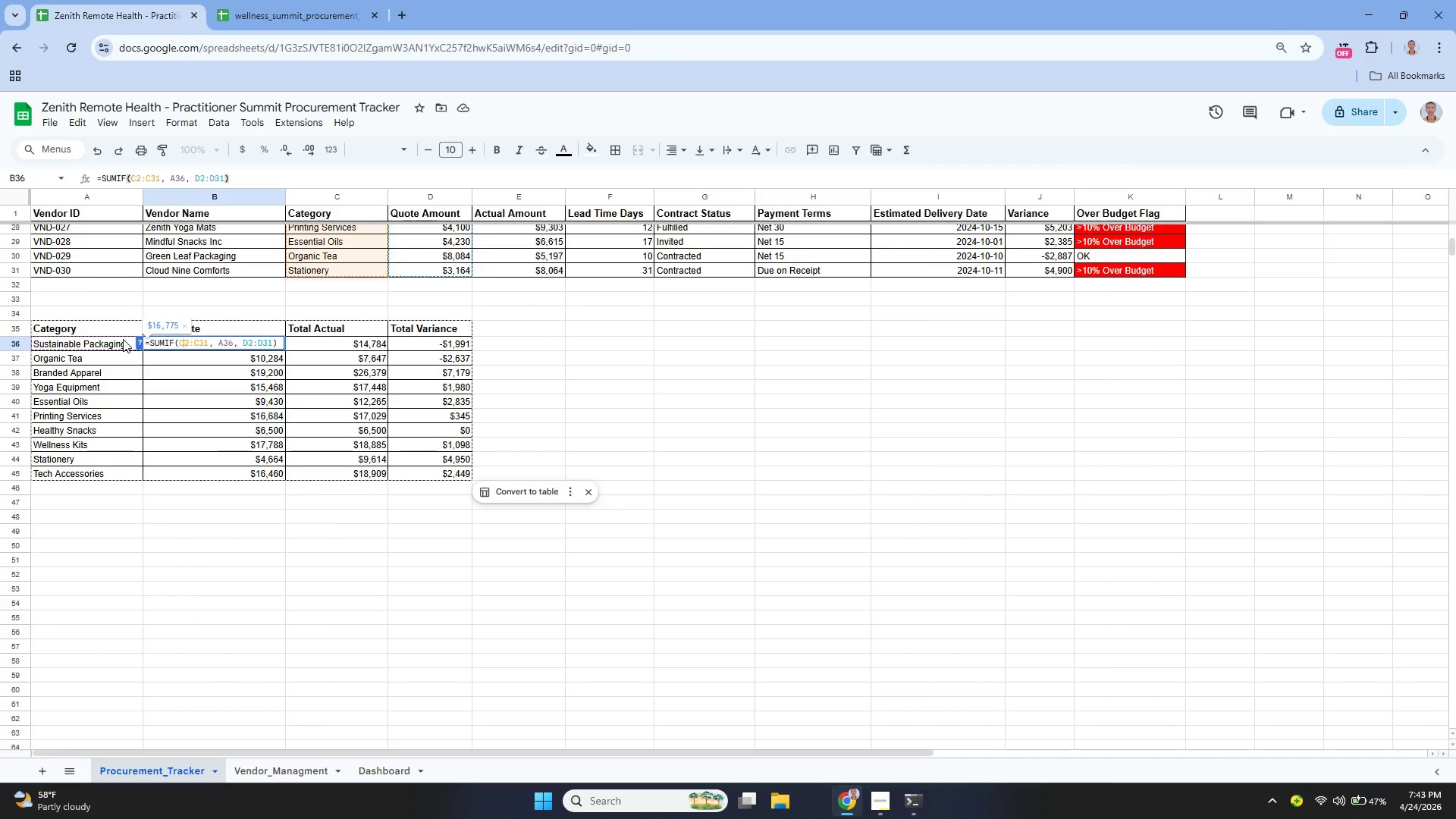 
key(ArrowLeft)
 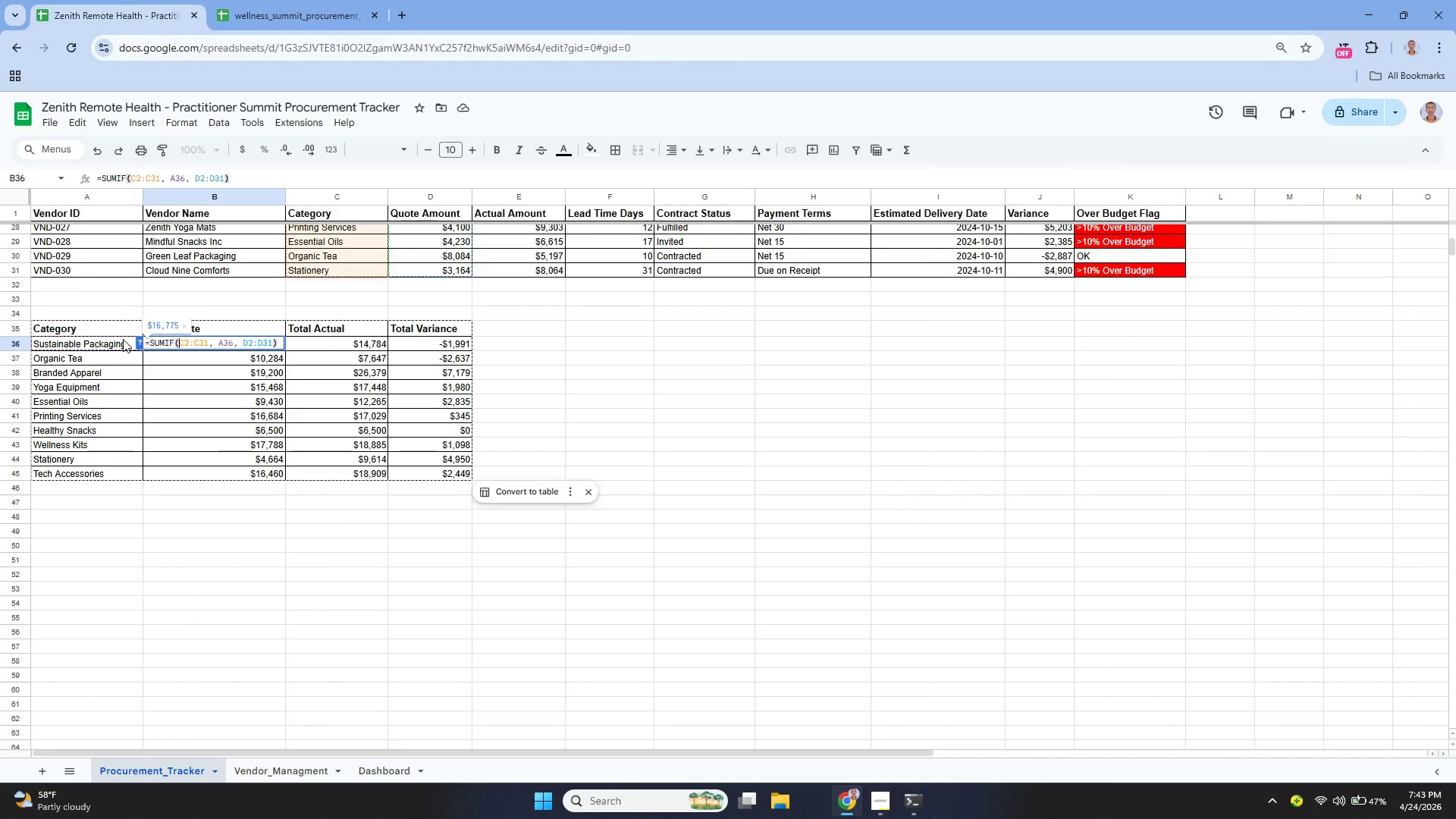 
key(ArrowLeft)
 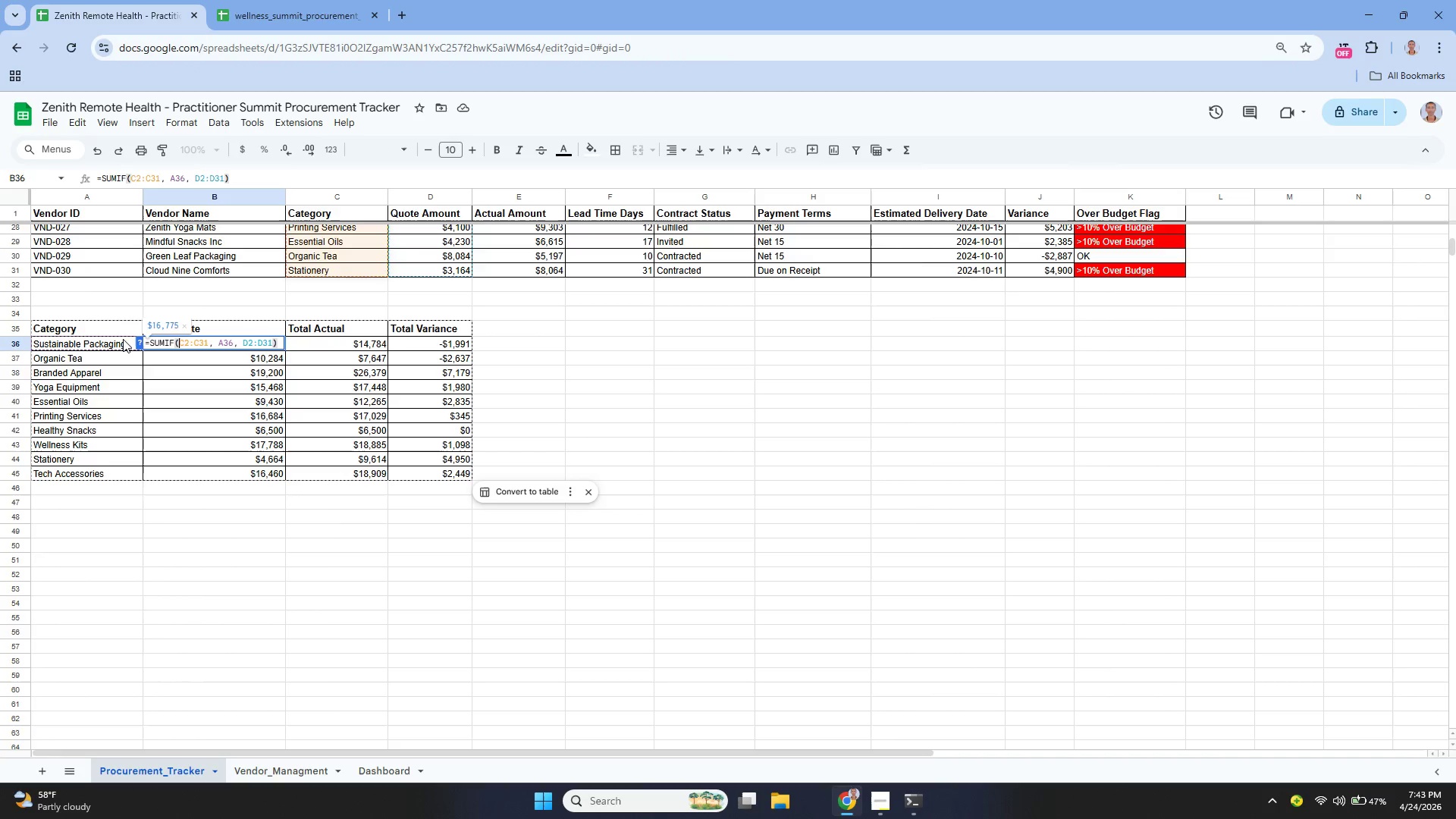 
key(ArrowLeft)
 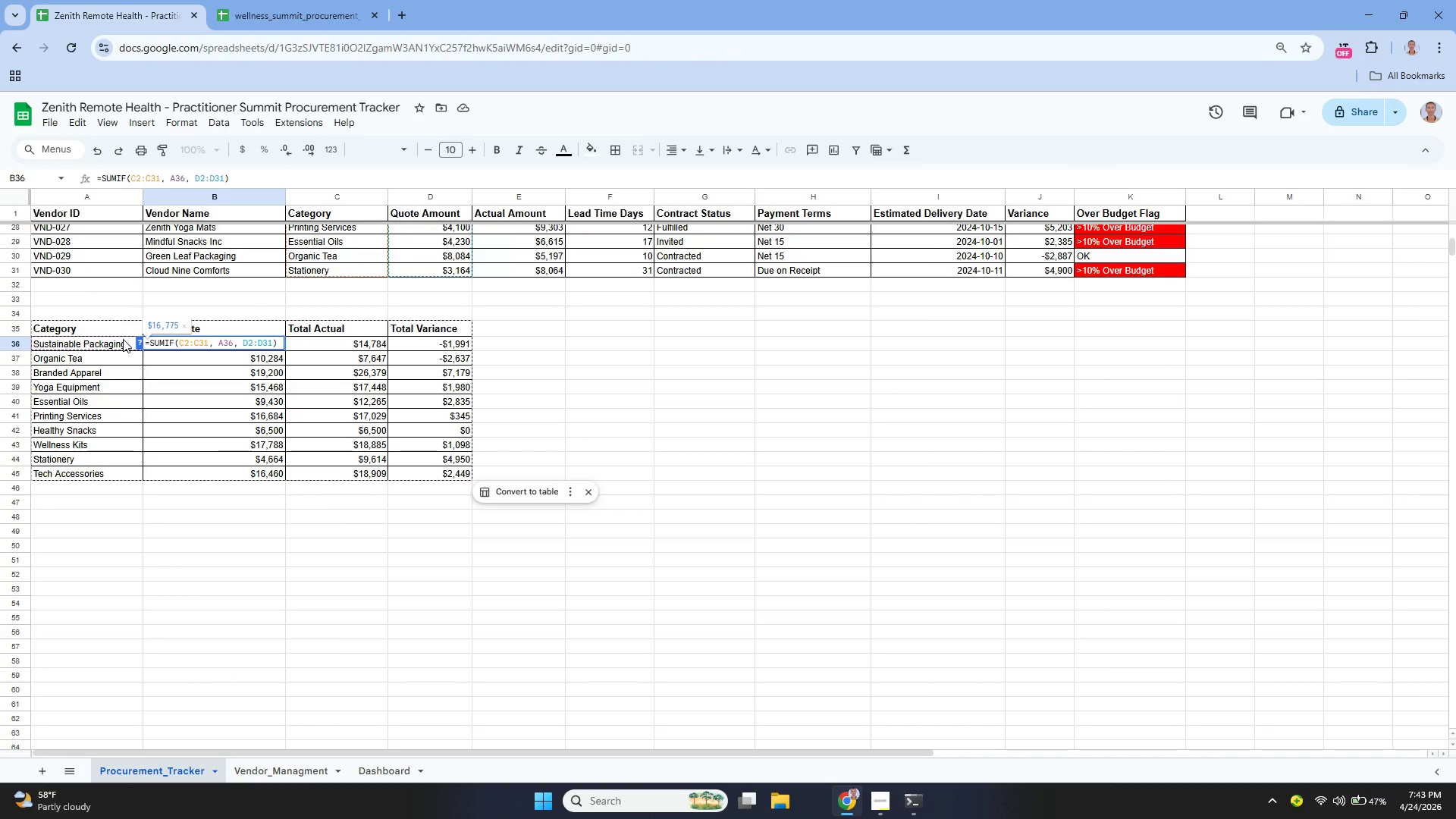 
key(Enter)
 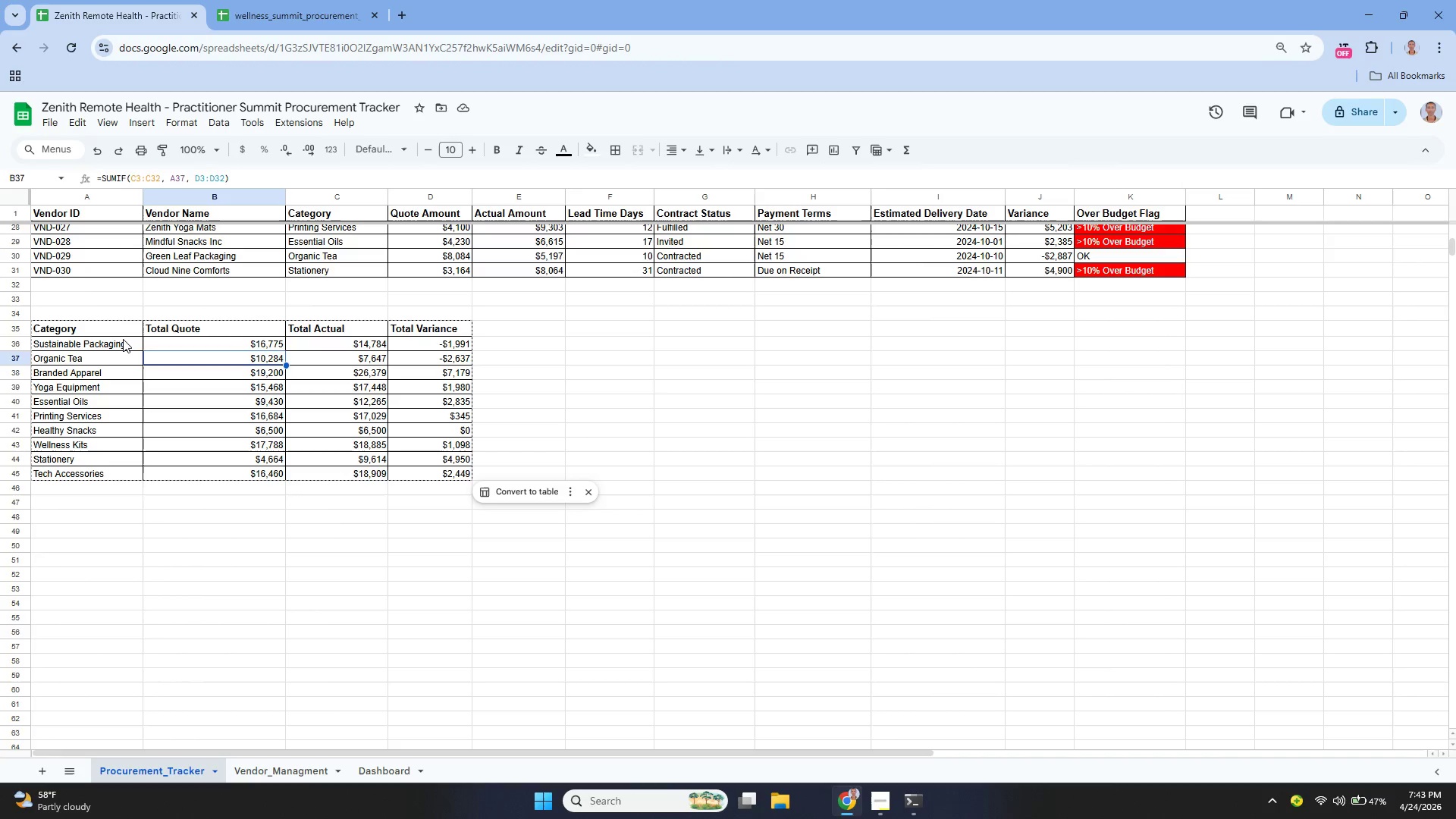 
key(ArrowUp)
 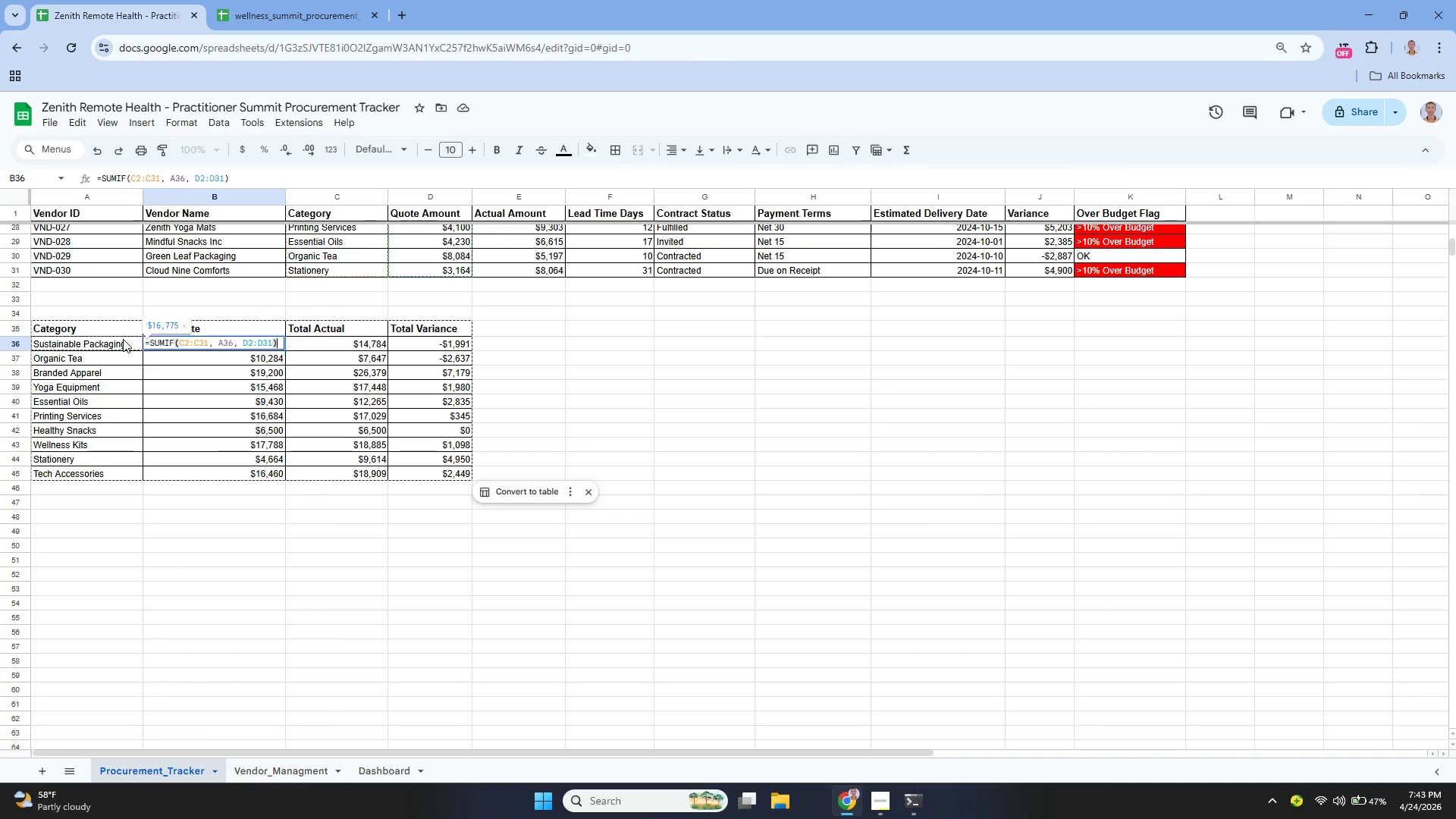 
key(Enter)
 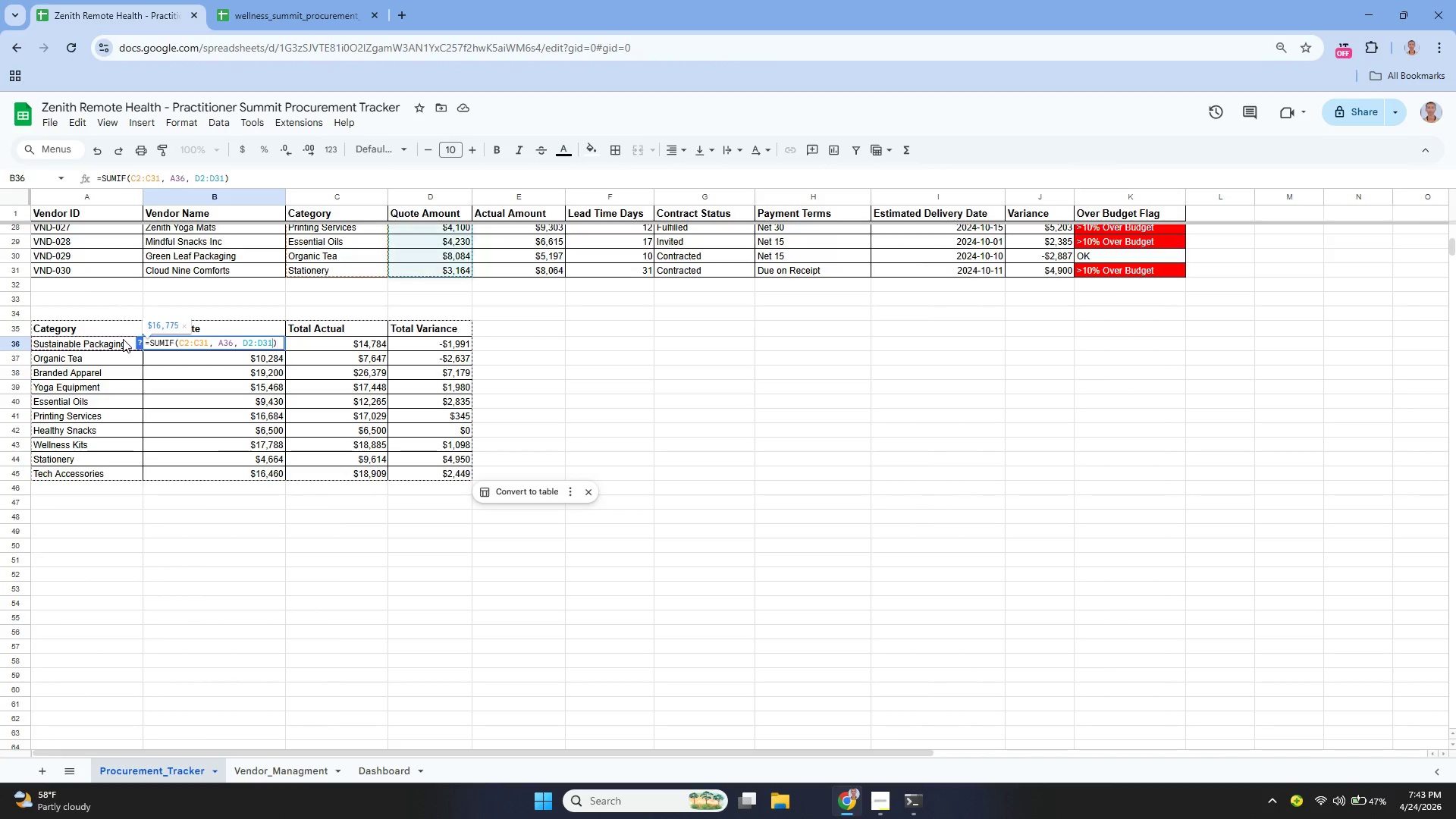 
hold_key(key=ArrowLeft, duration=1.09)
 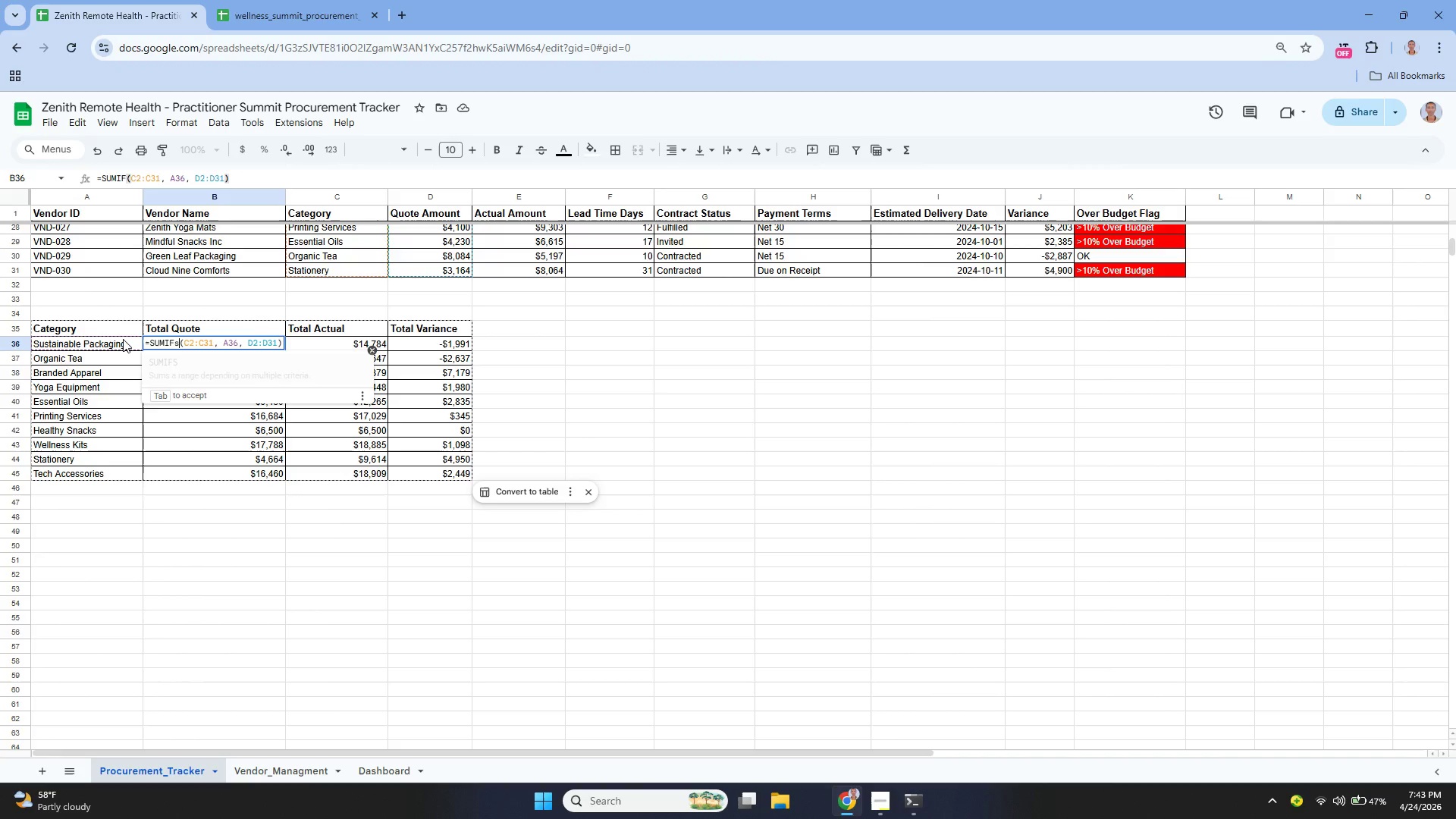 
hold_key(key=ArrowLeft, duration=0.39)
 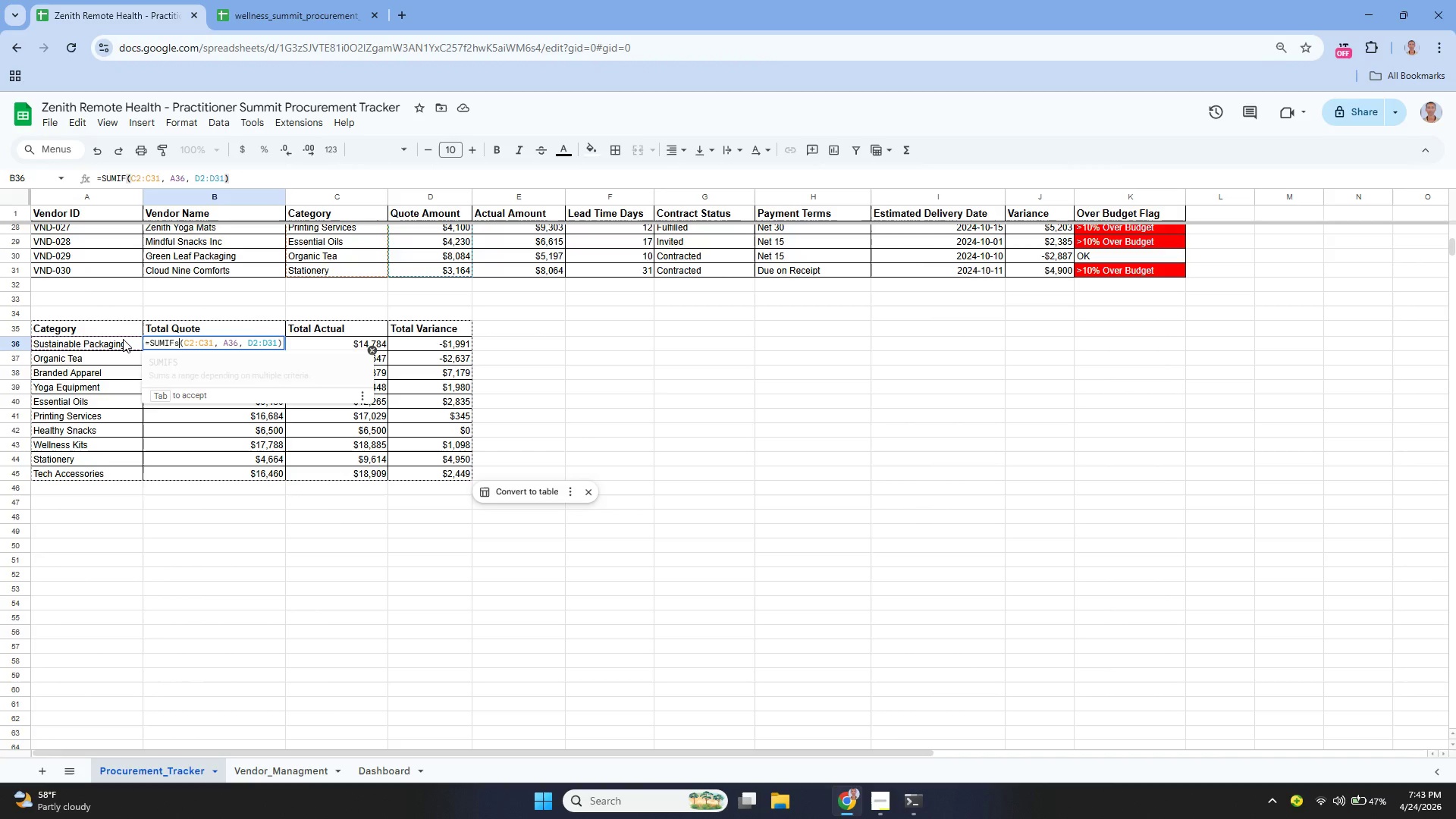 
key(S)
 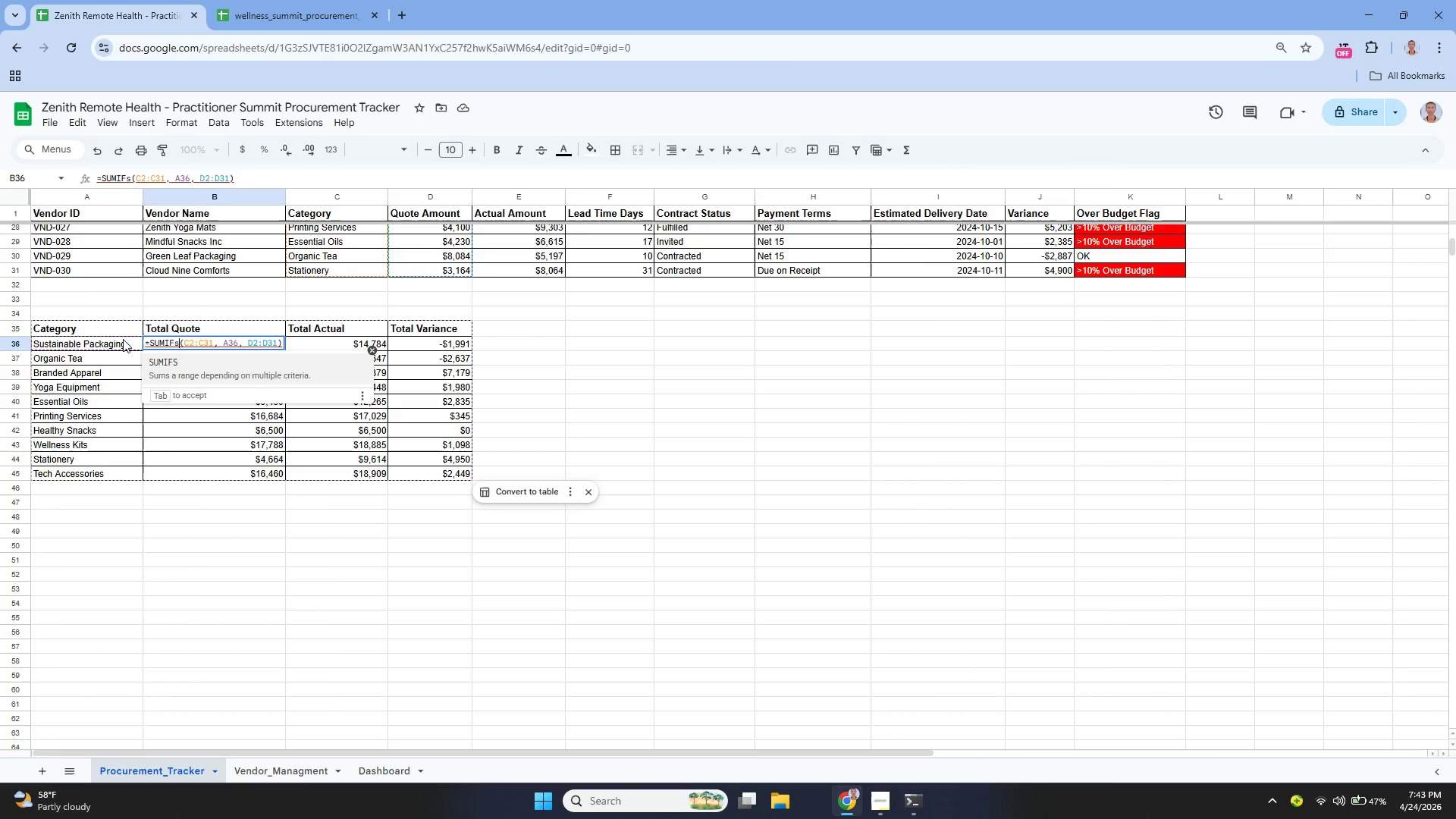 
key(Backspace)
 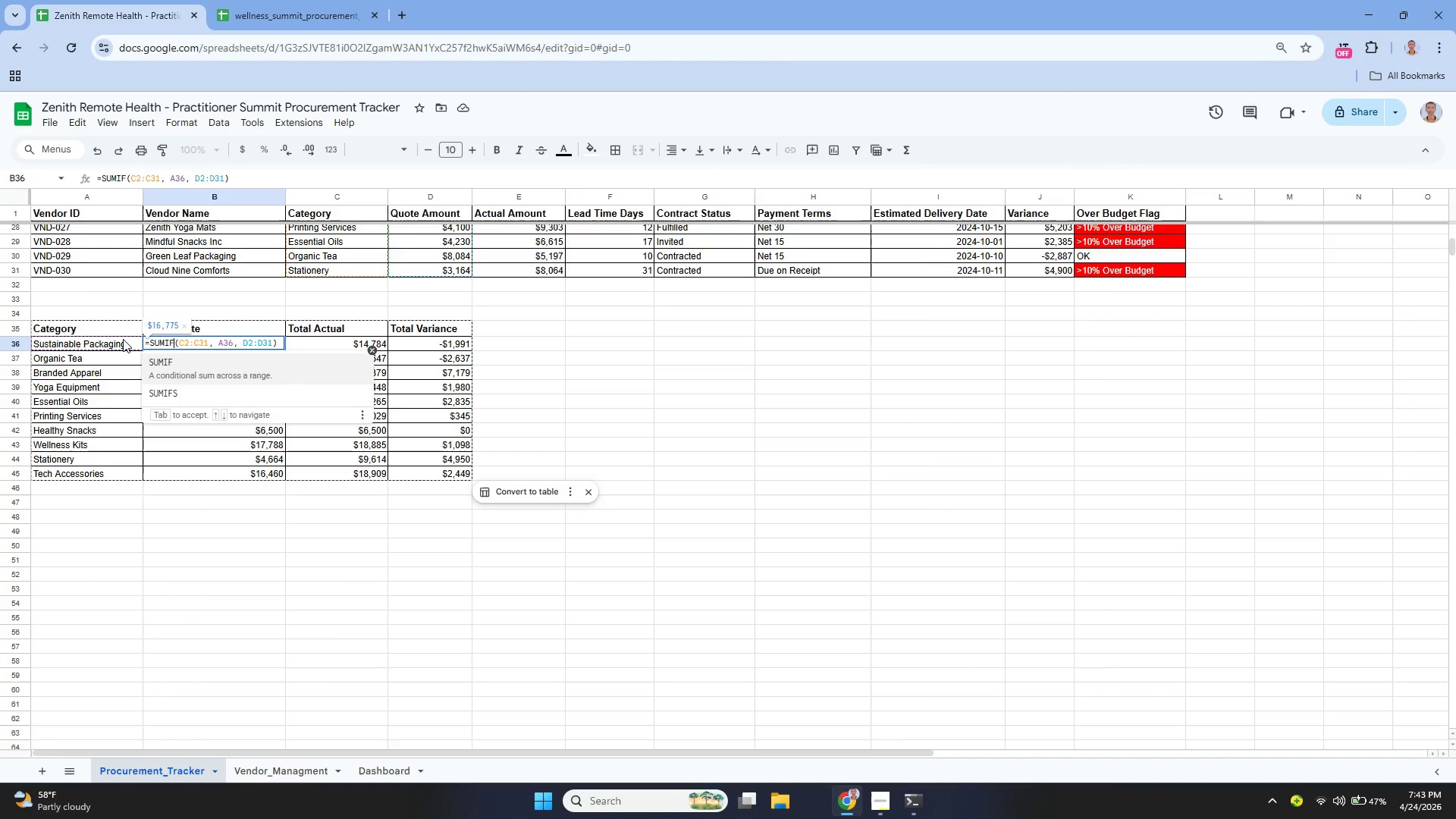 
key(Shift+S)
 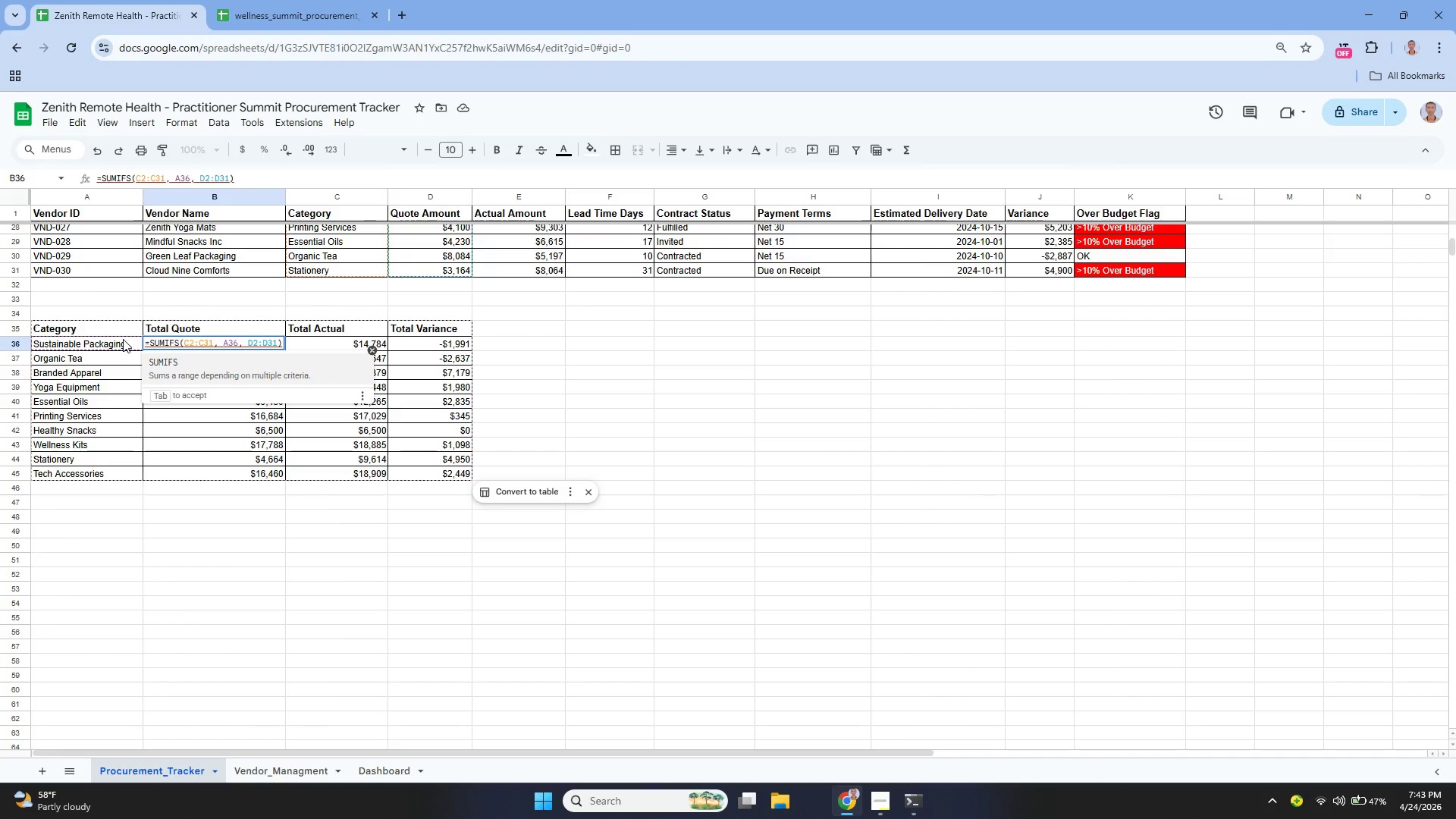 
wait(14.0)
 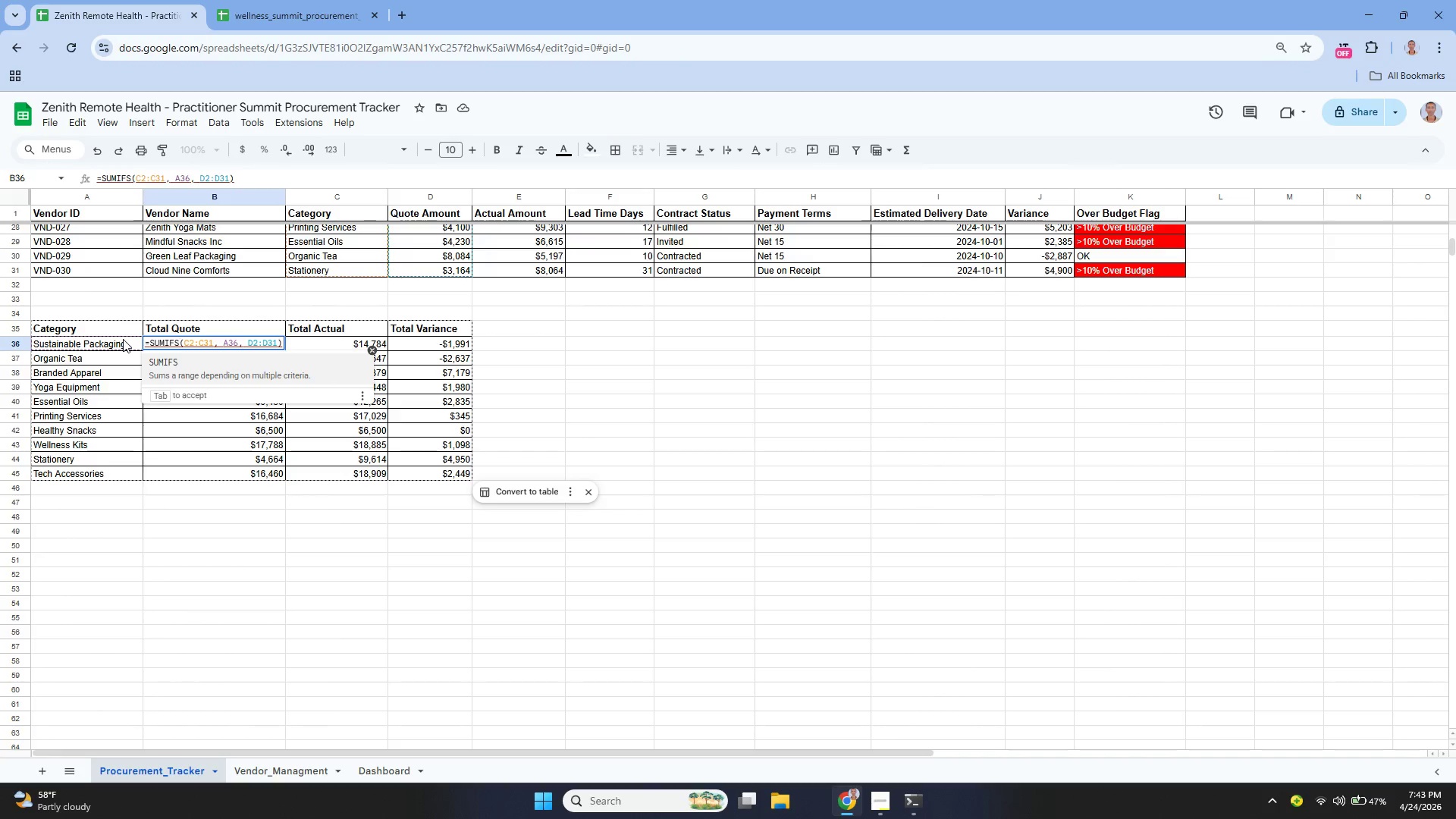 
key(Control+ControlLeft)
 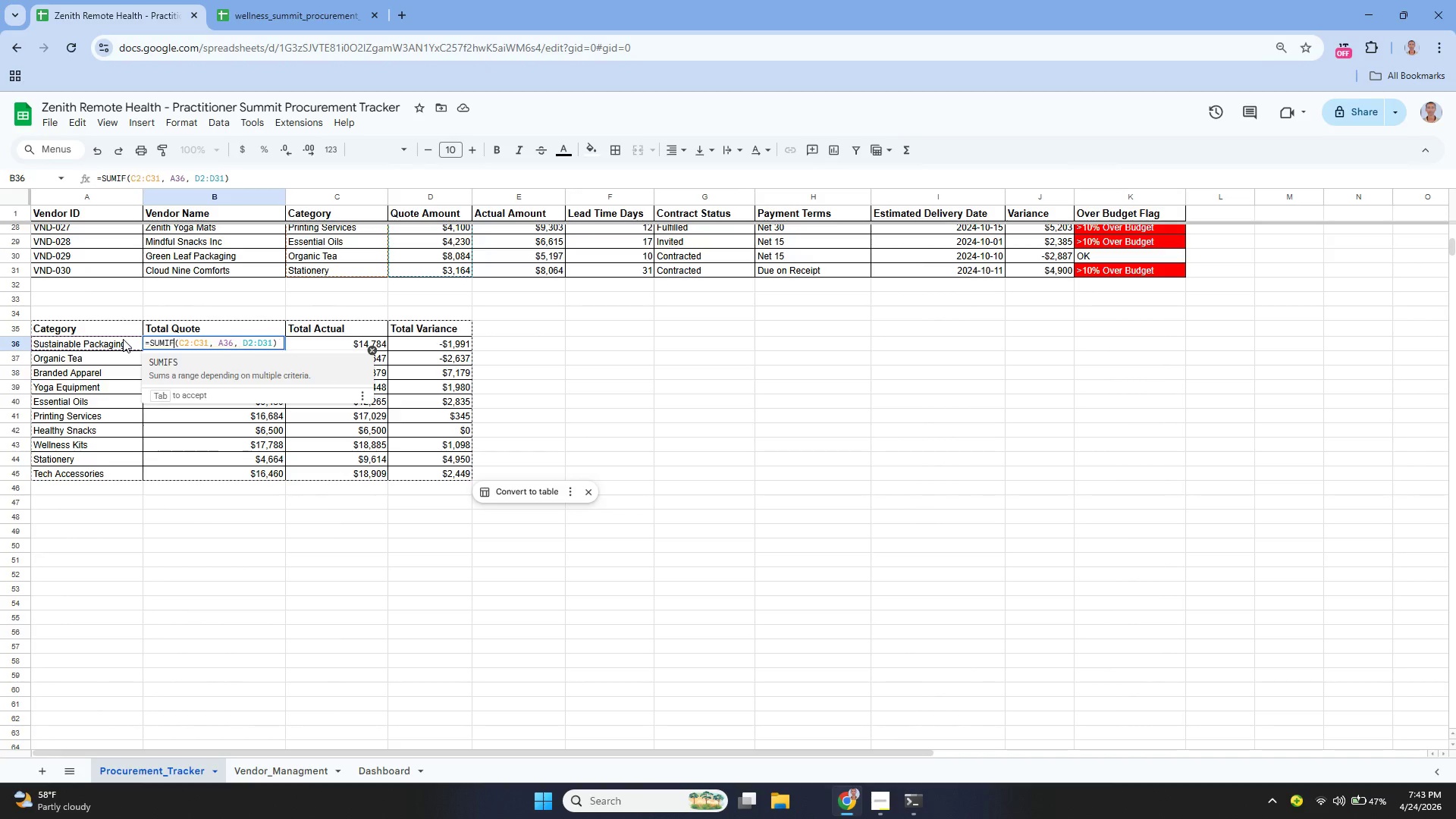 
key(Control+Z)
 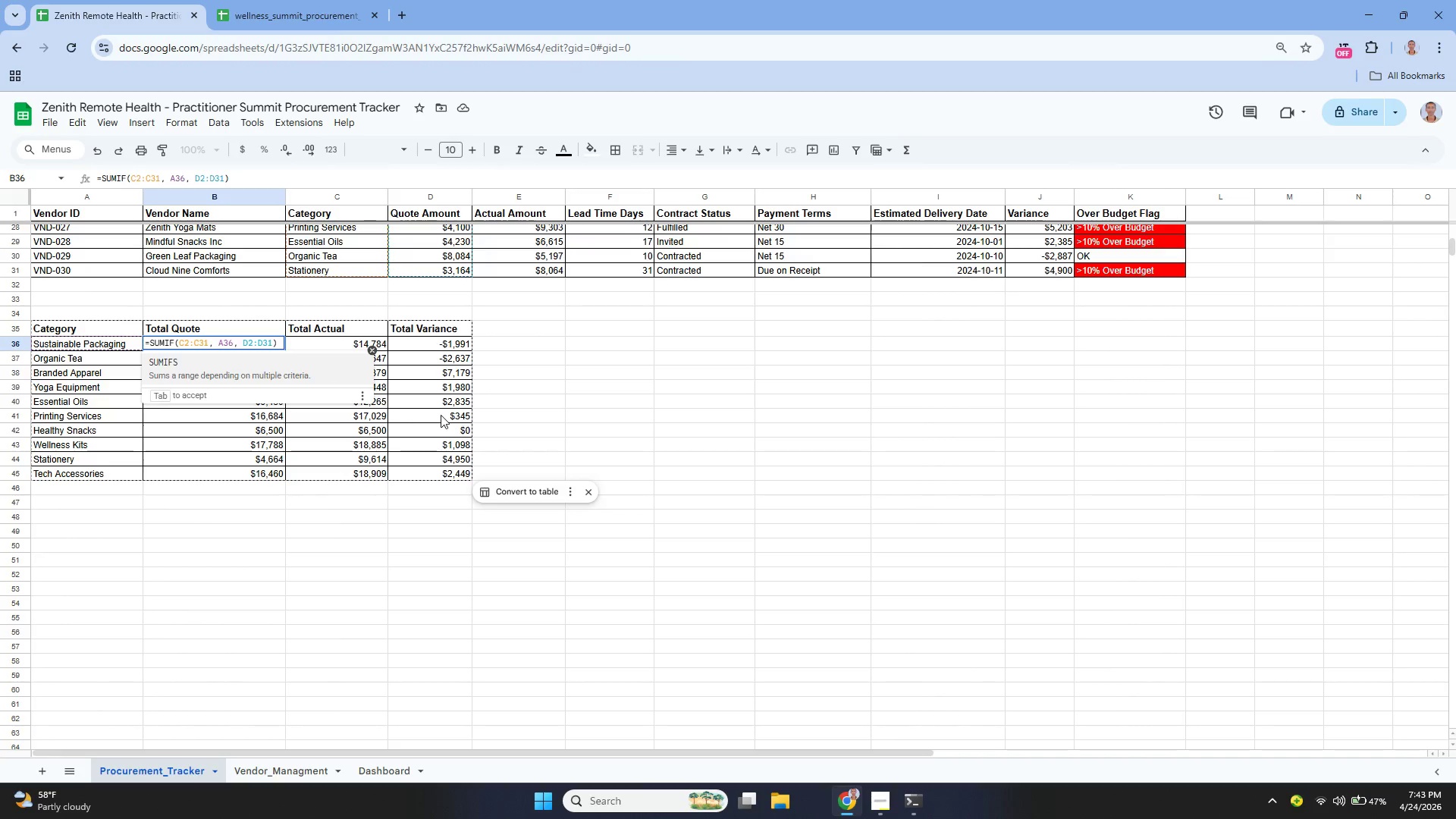 
left_click([441, 415])
 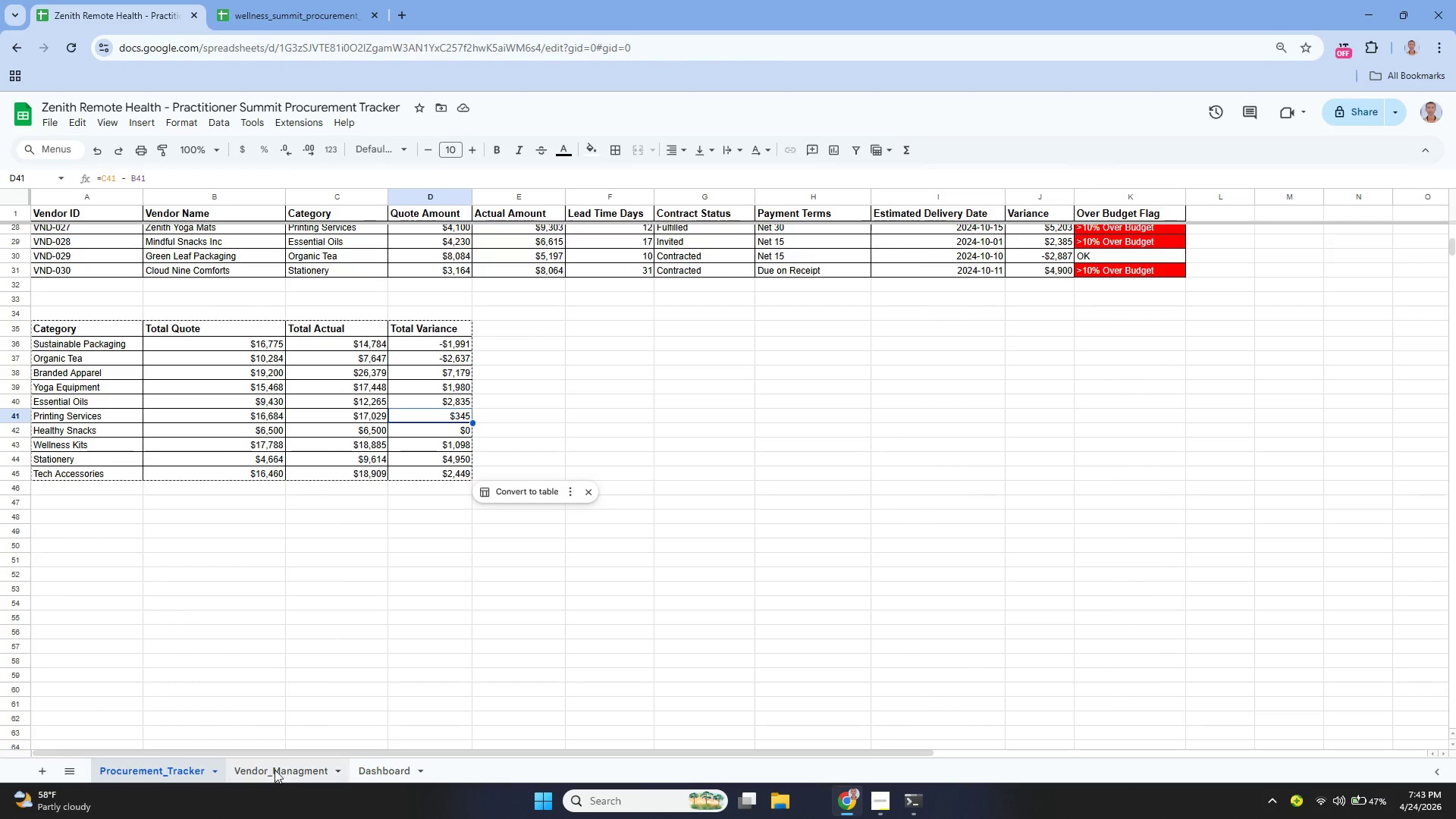 
left_click([275, 768])
 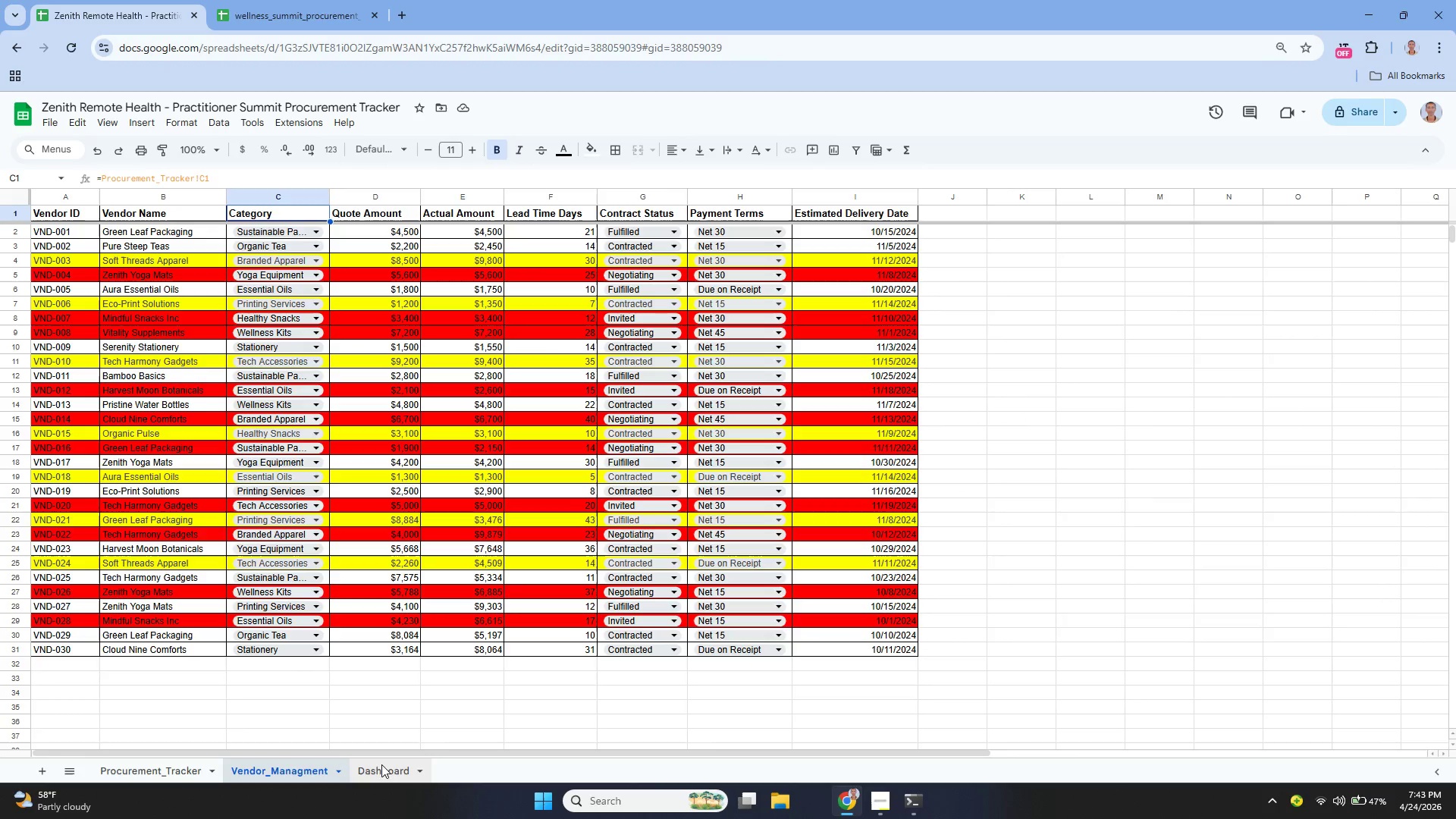 
left_click([381, 764])
 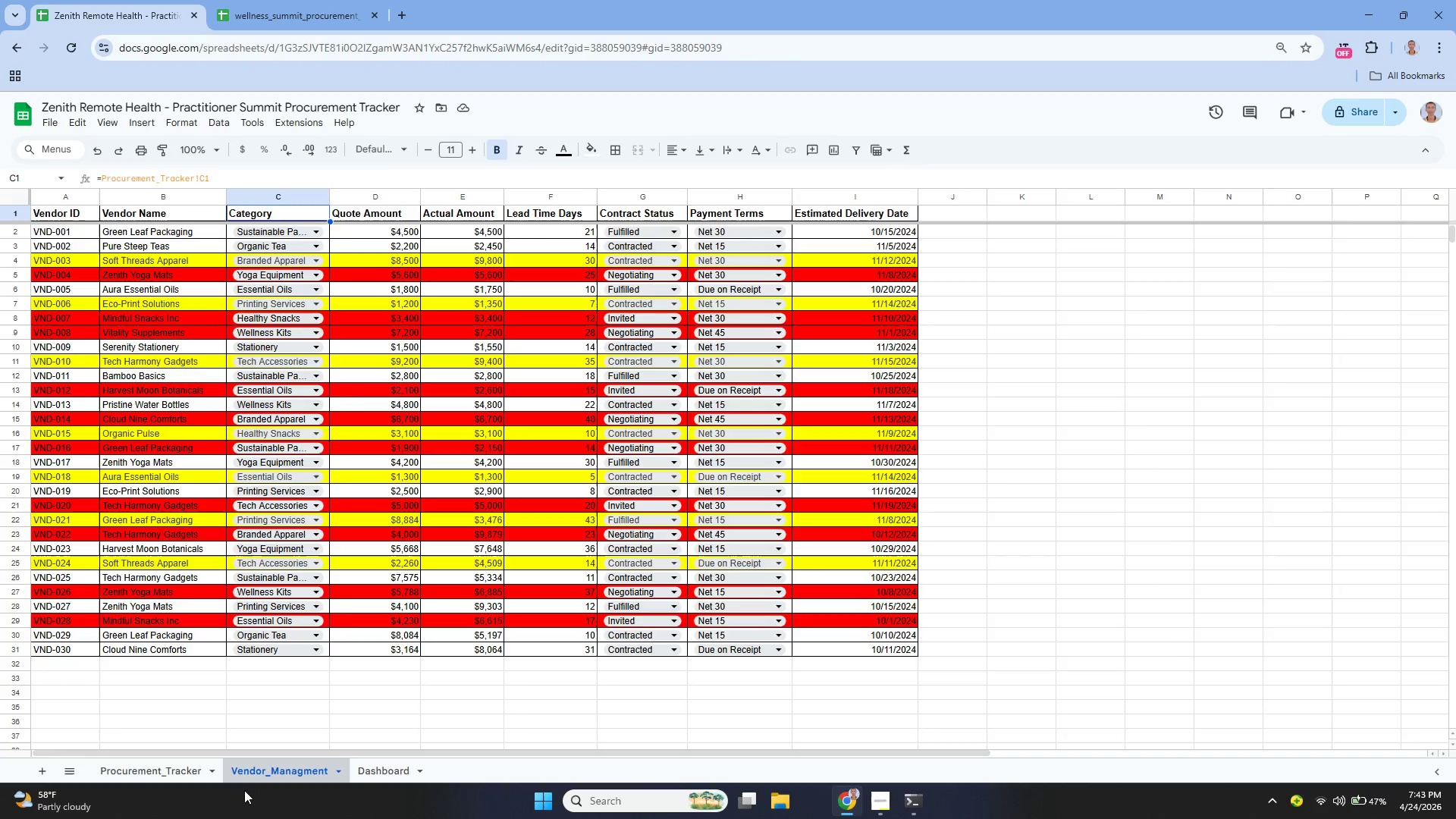 
double_click([175, 770])
 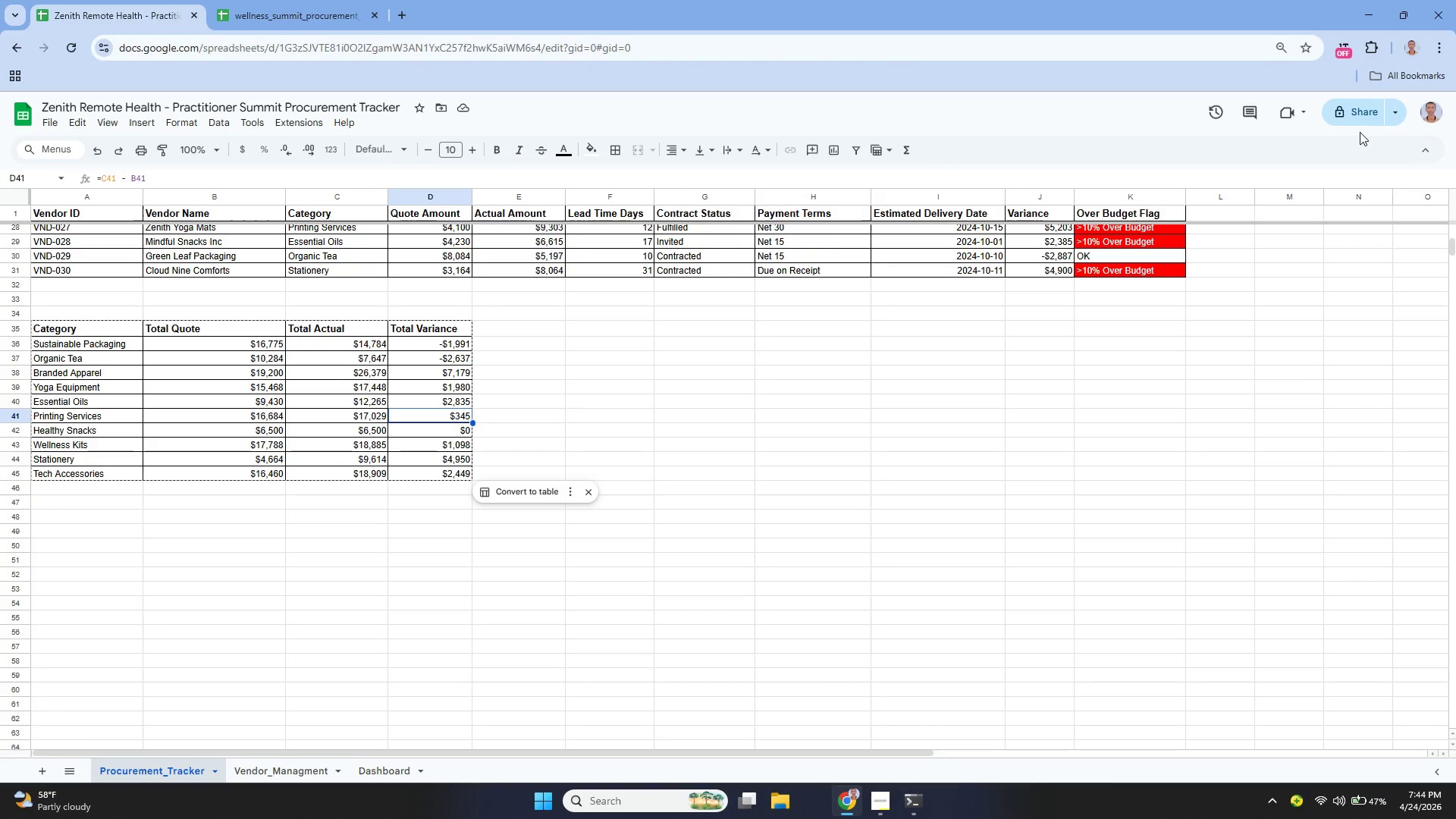 
left_click([1359, 115])
 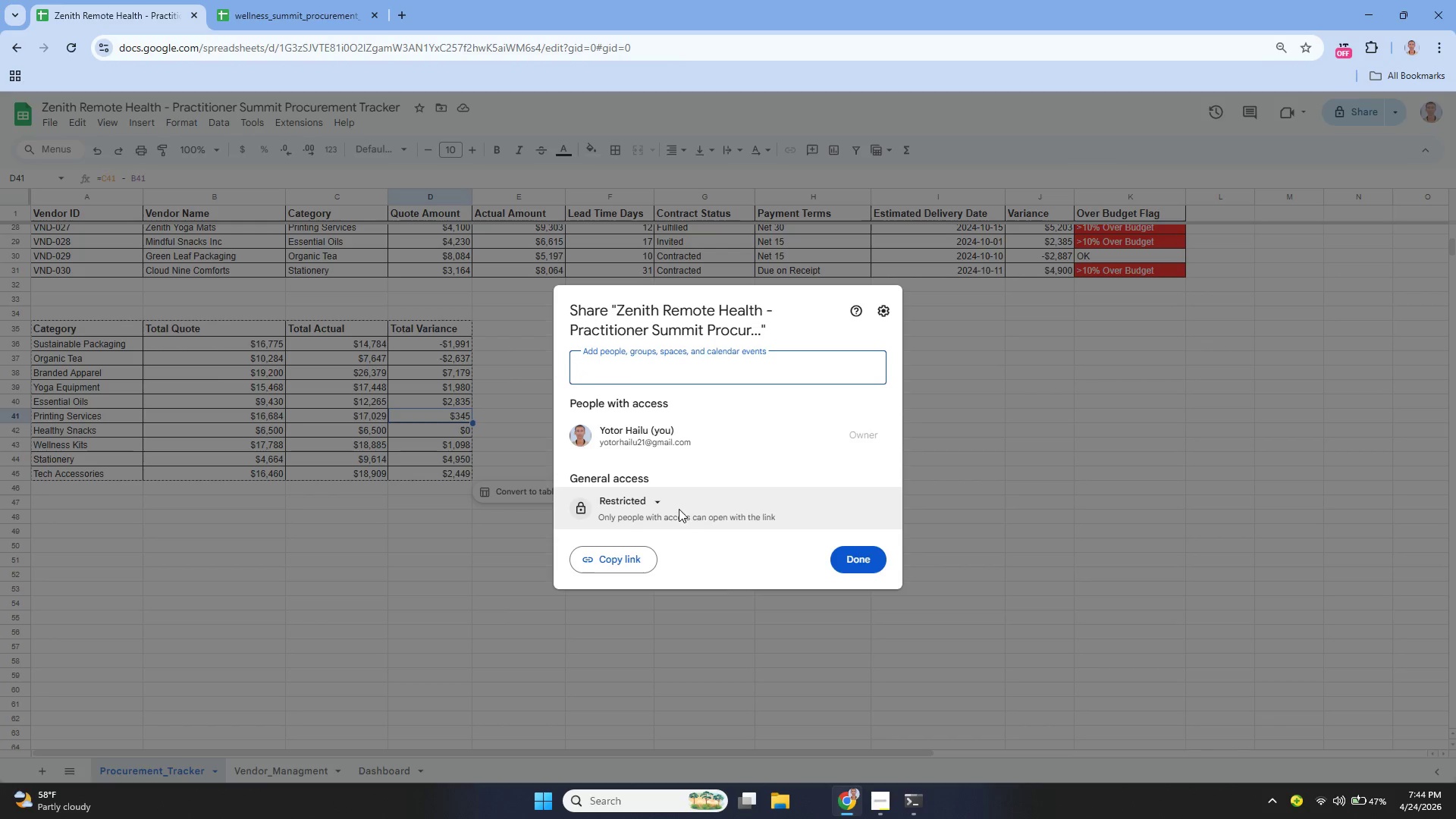 
left_click([658, 499])
 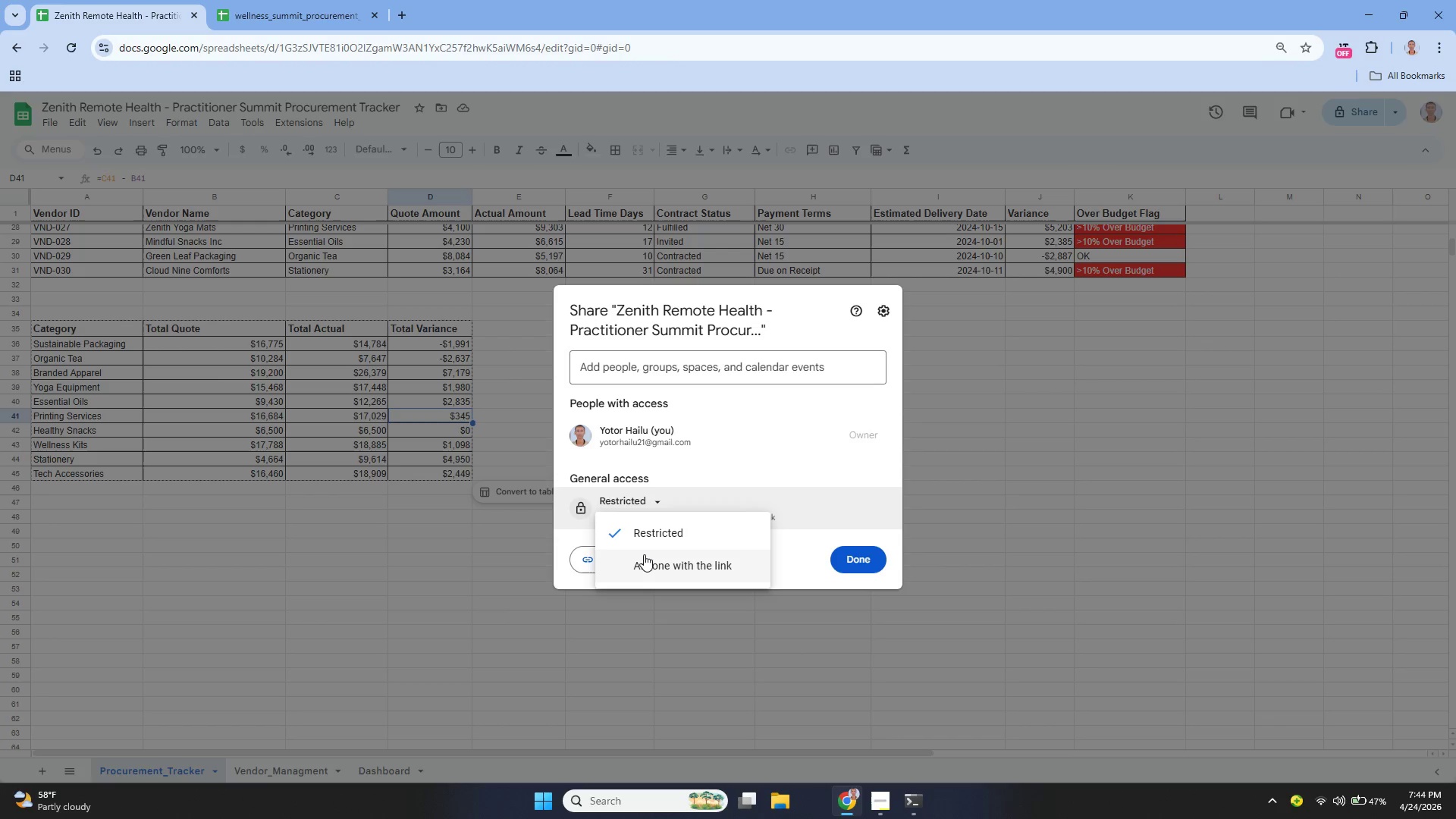 
left_click([644, 554])
 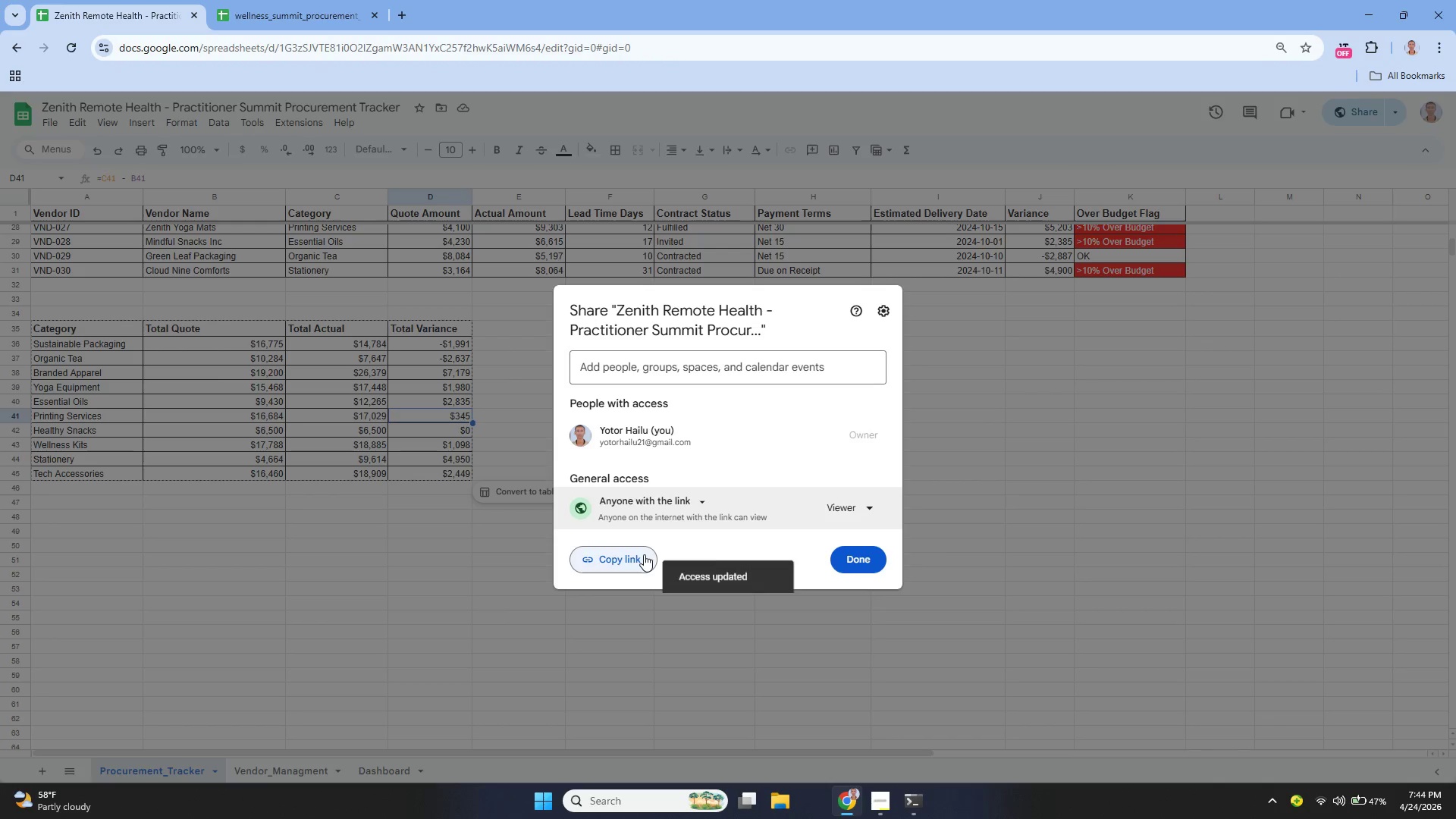 
left_click([857, 505])
 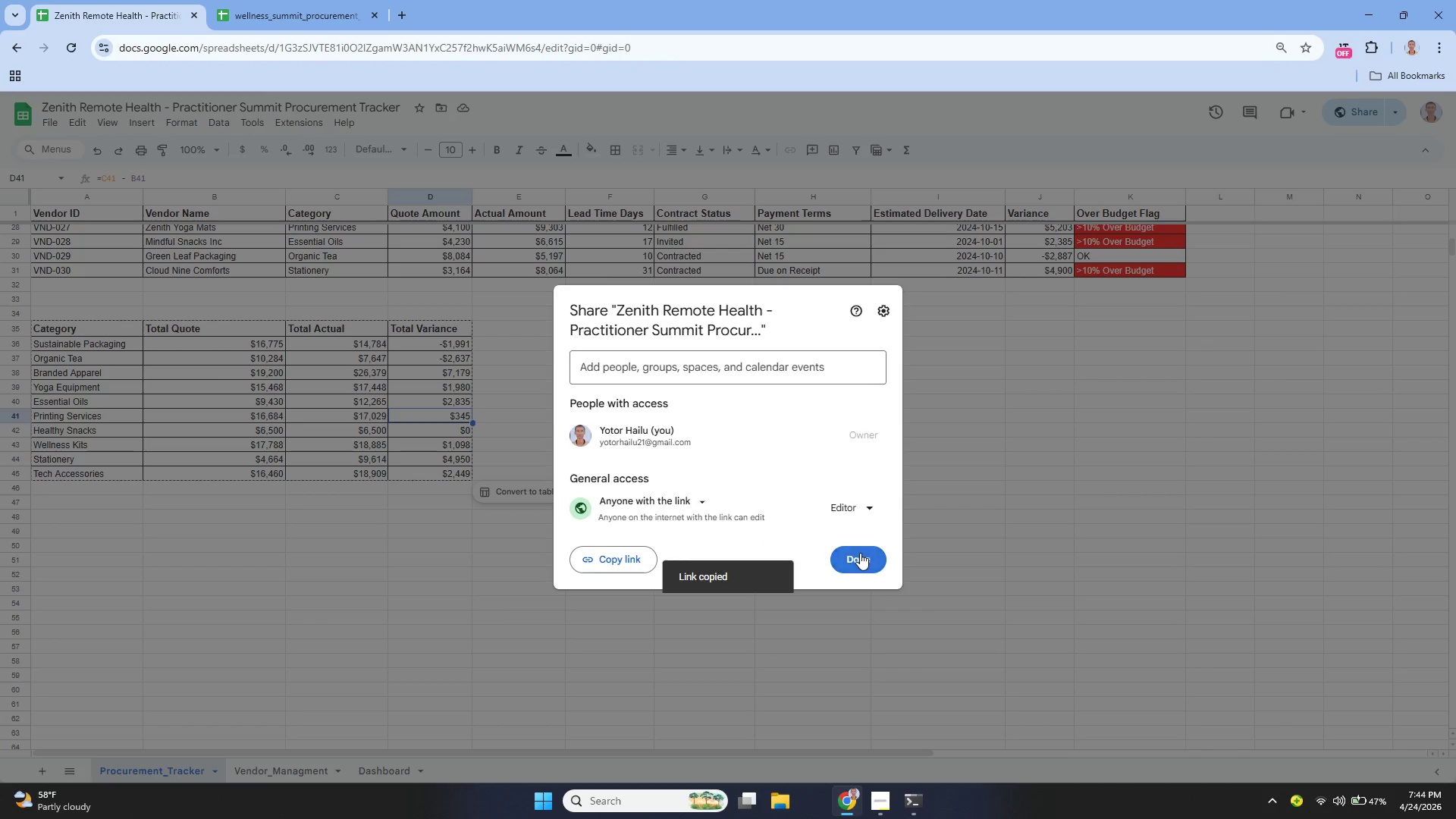 
wait(6.42)
 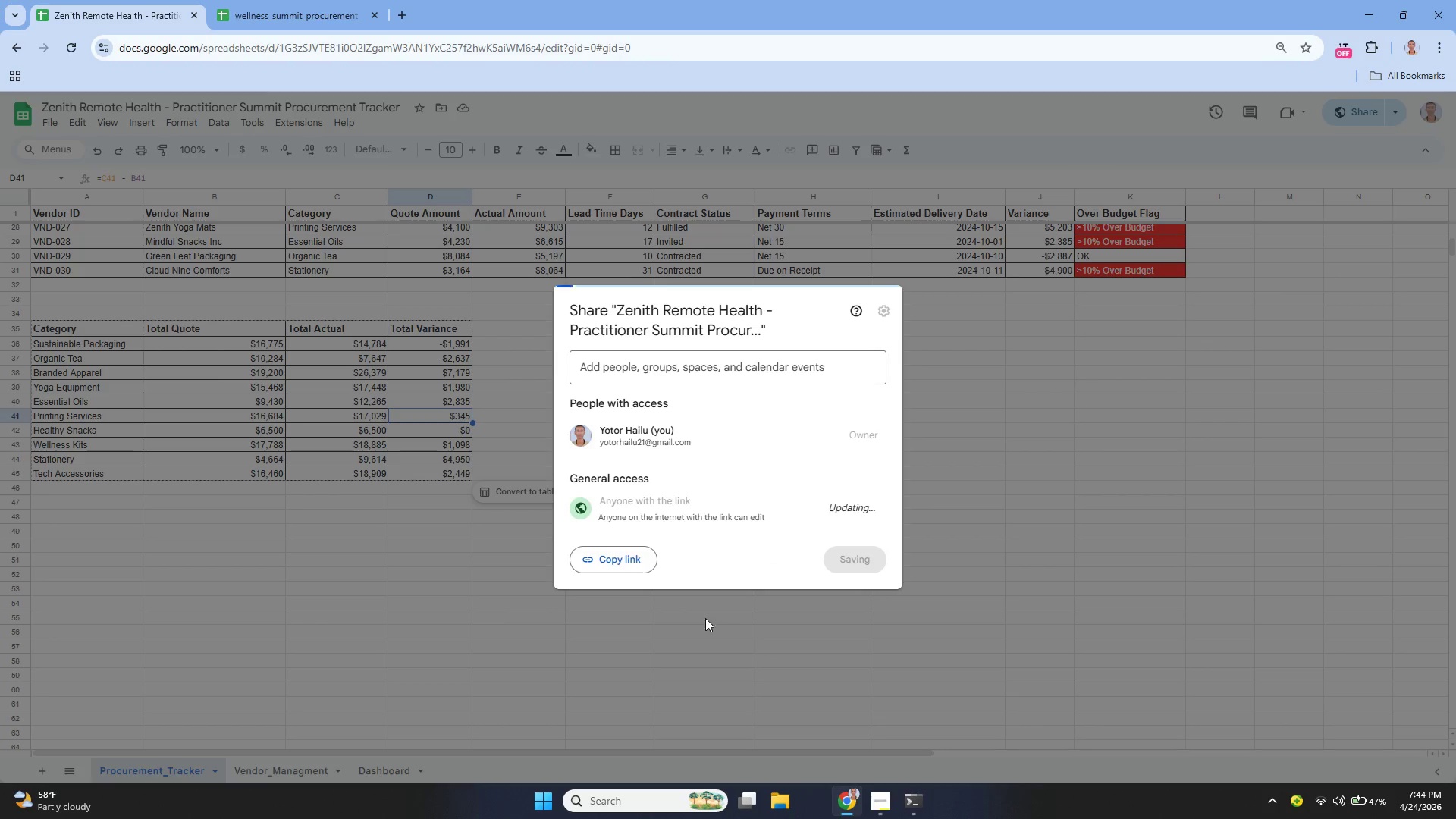 
left_click([48, 127])
 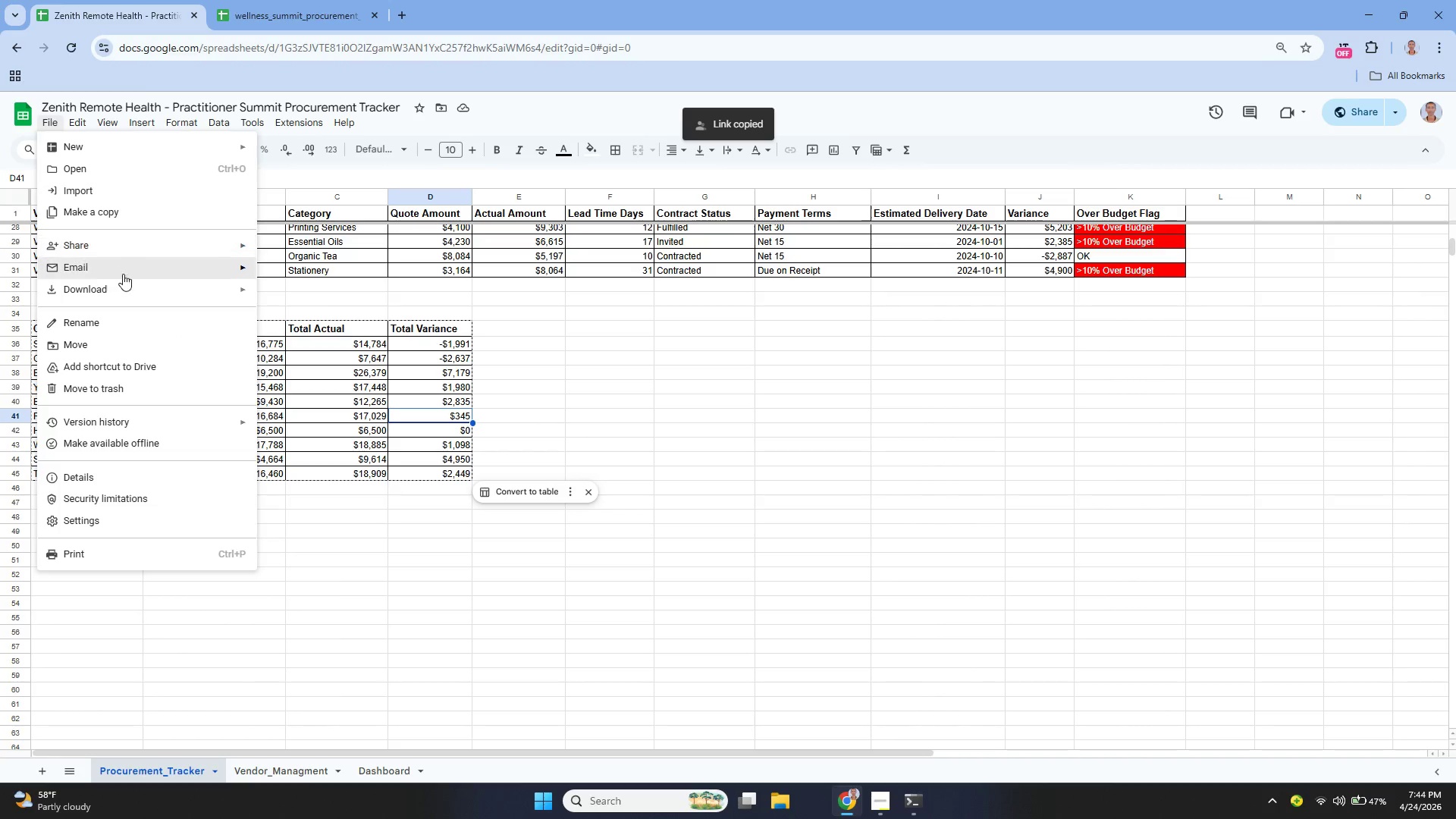 
mouse_move([146, 286])
 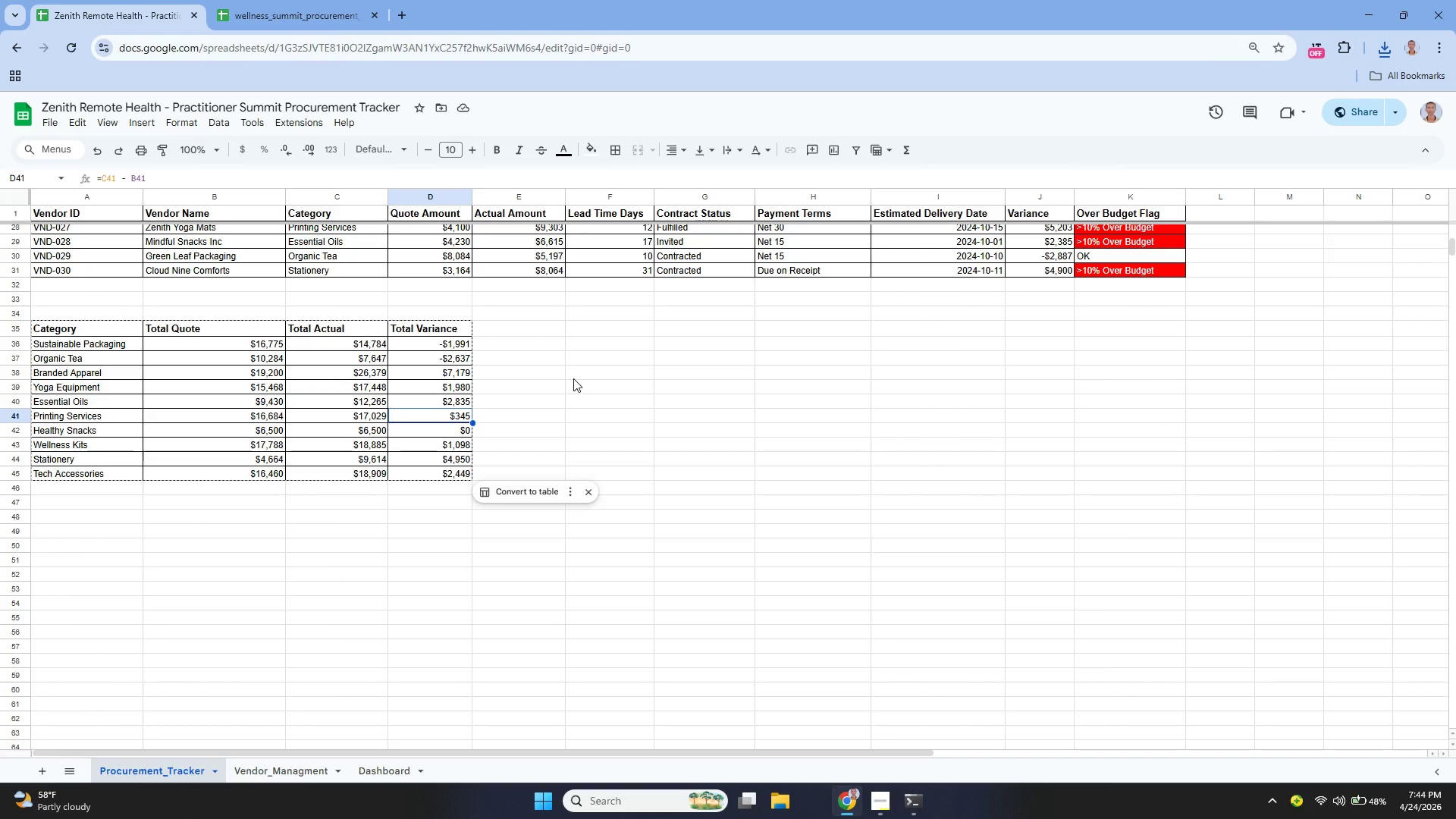 
wait(19.06)
 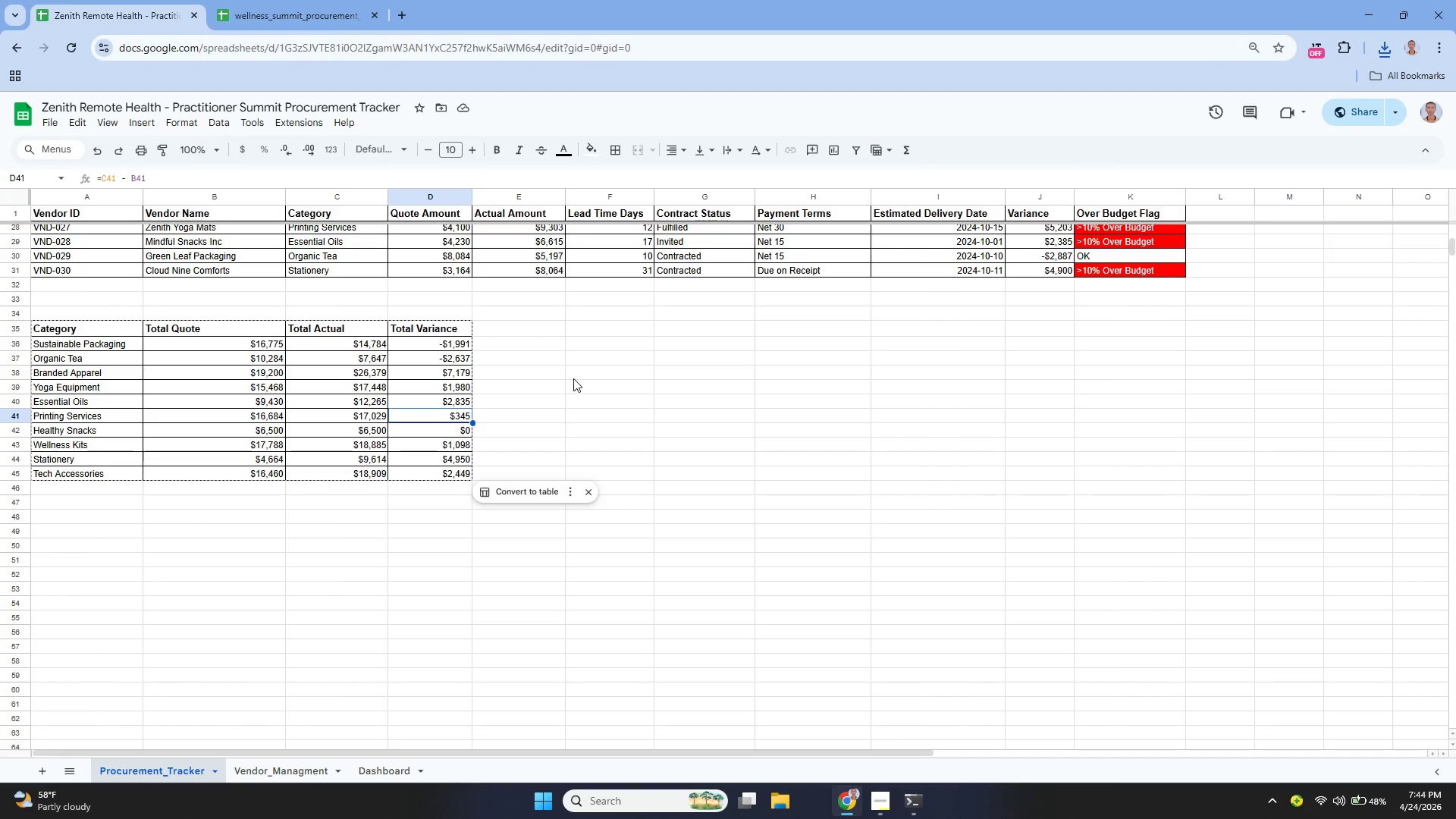 
left_click([391, 766])
 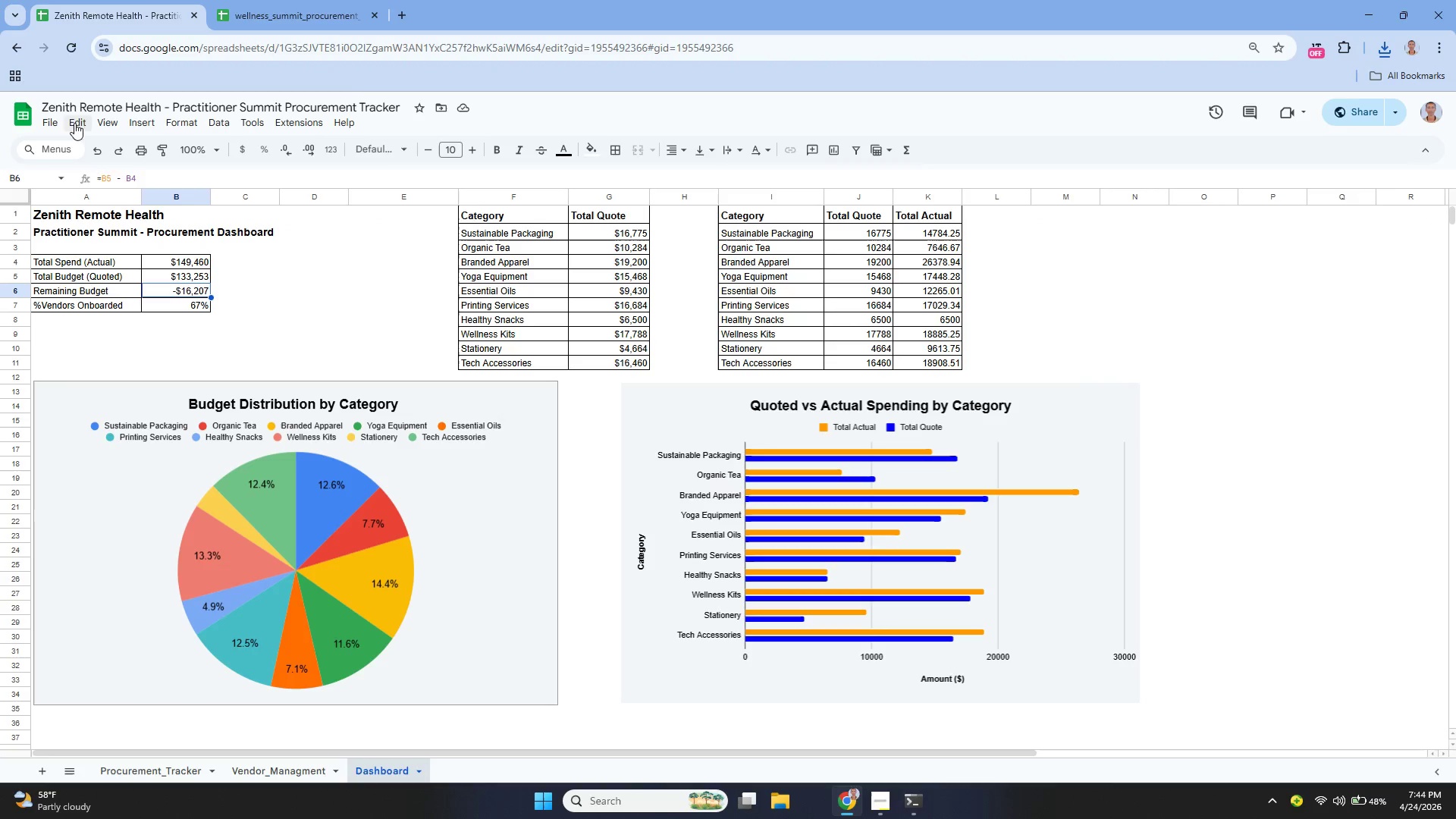 
mouse_move([55, 139])
 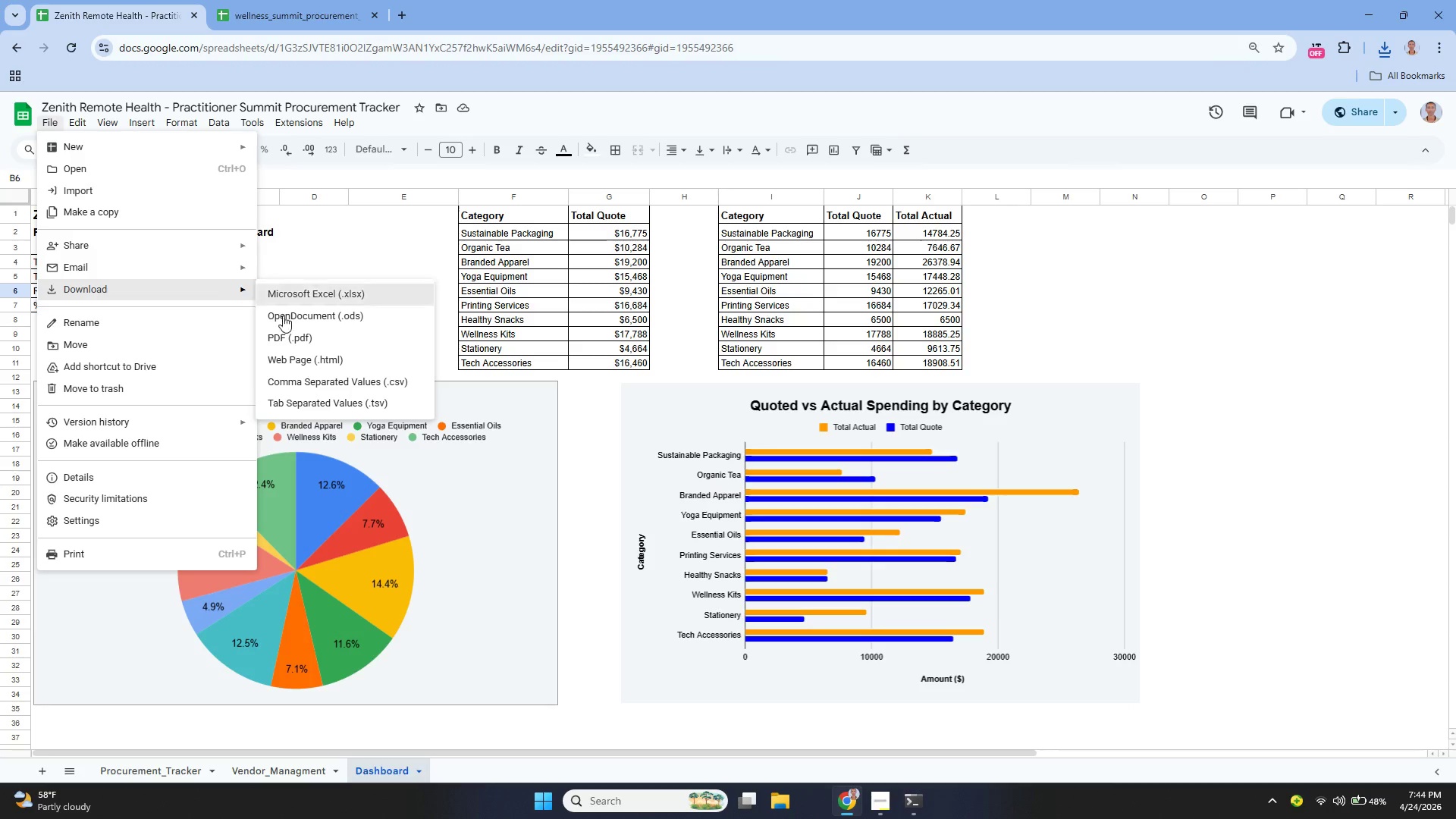 
left_click([310, 343])
 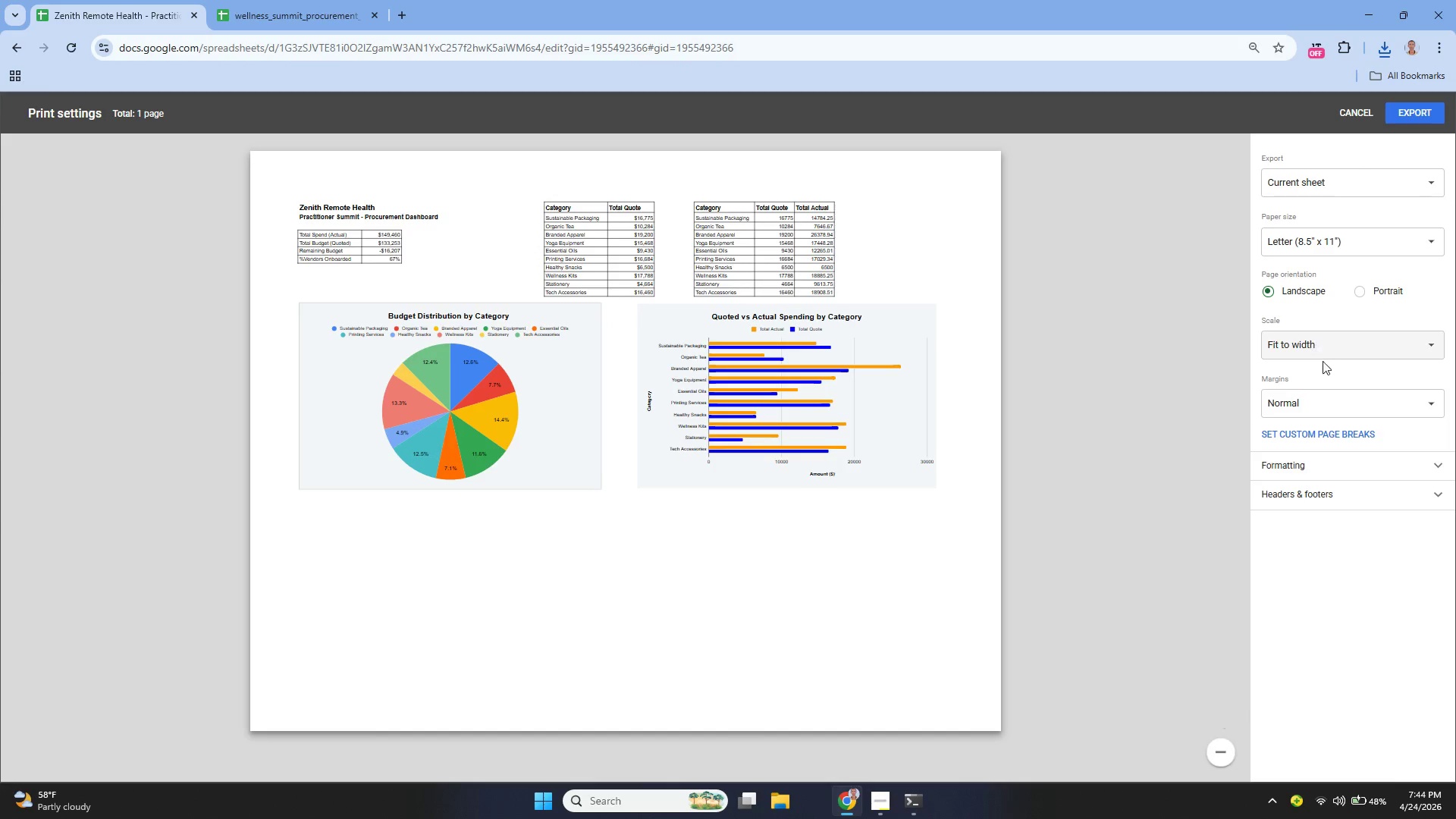 
left_click([1323, 400])
 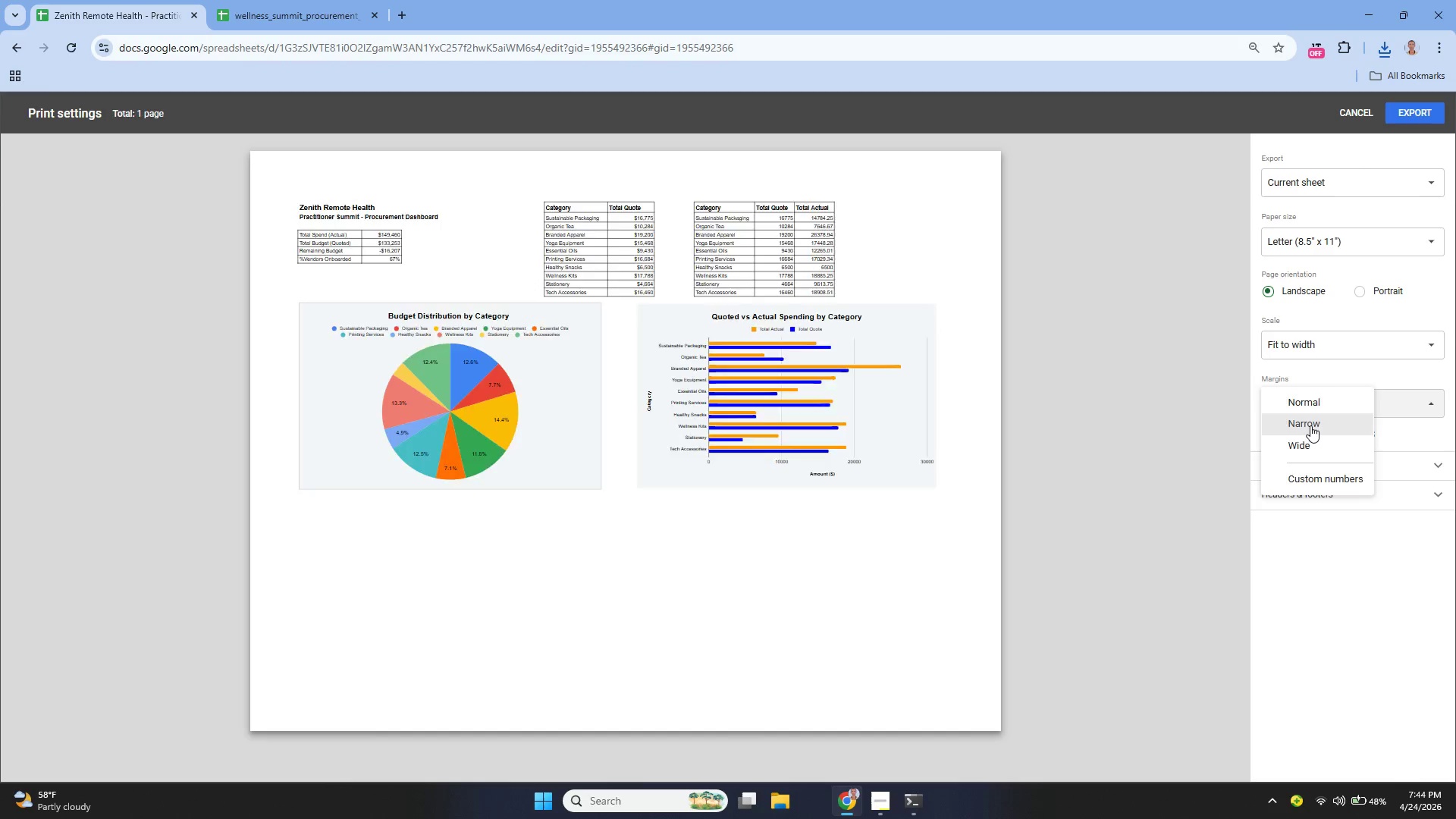 
left_click([1310, 425])
 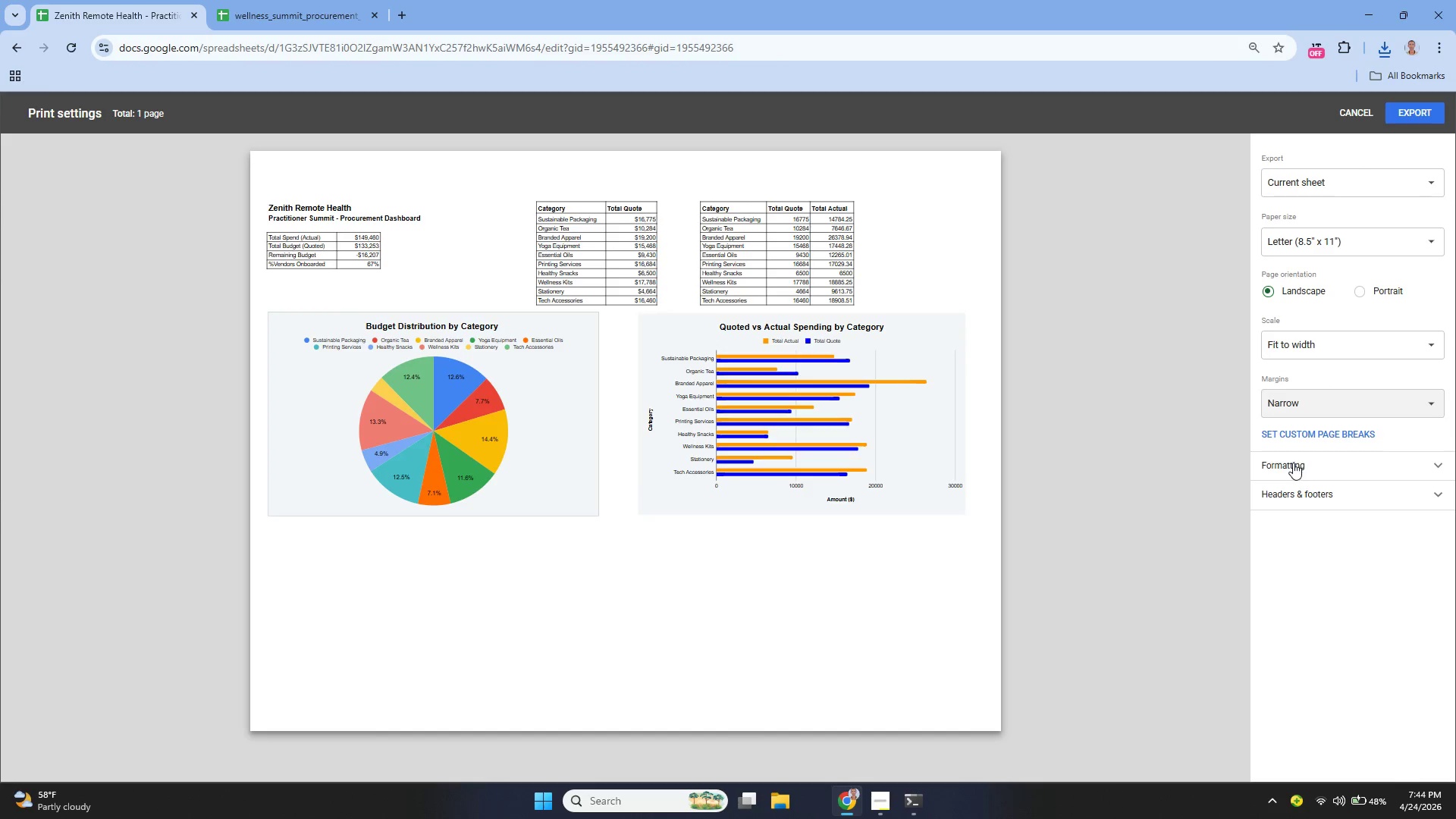 
left_click([1293, 463])
 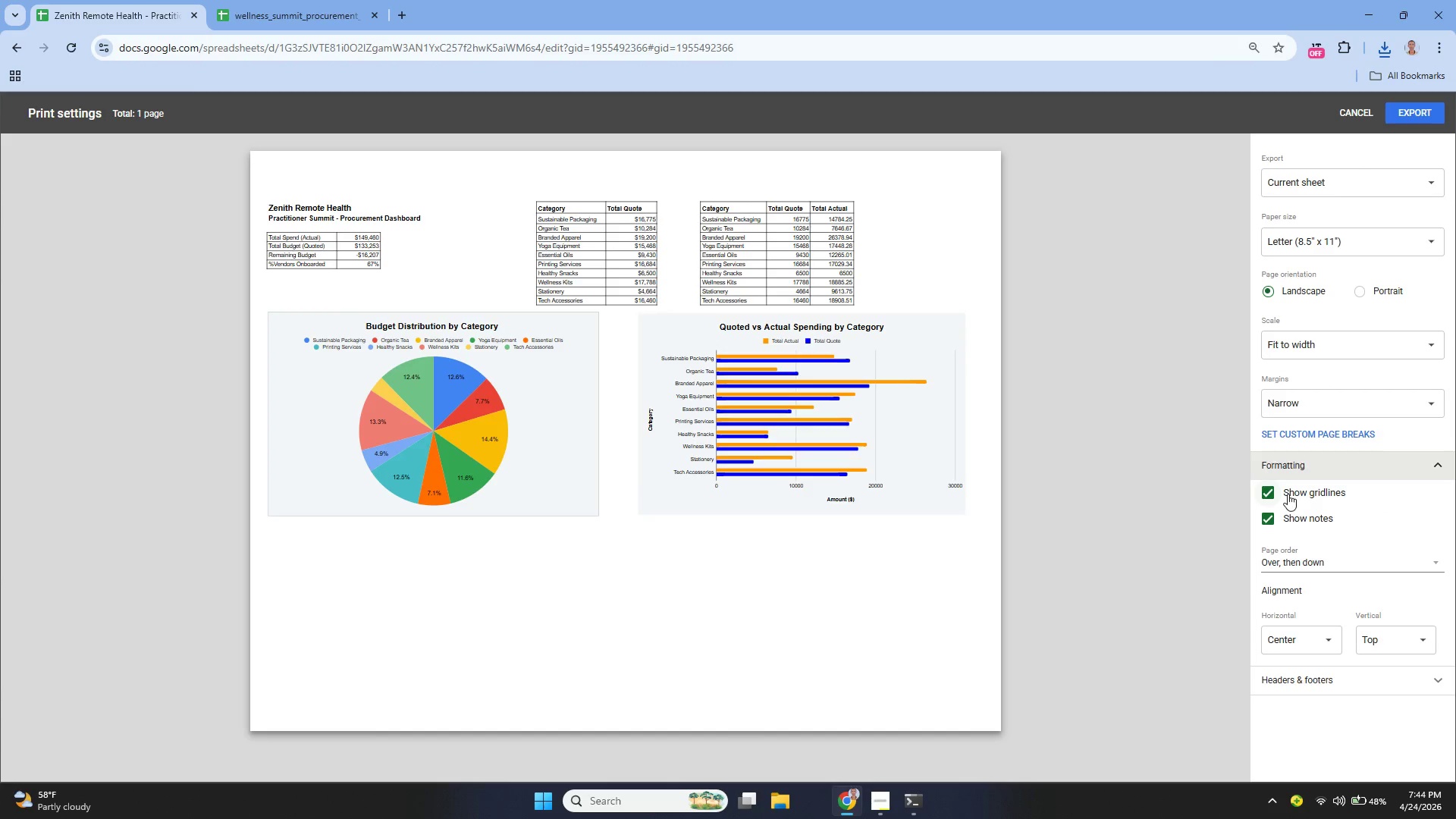 
left_click([1288, 493])
 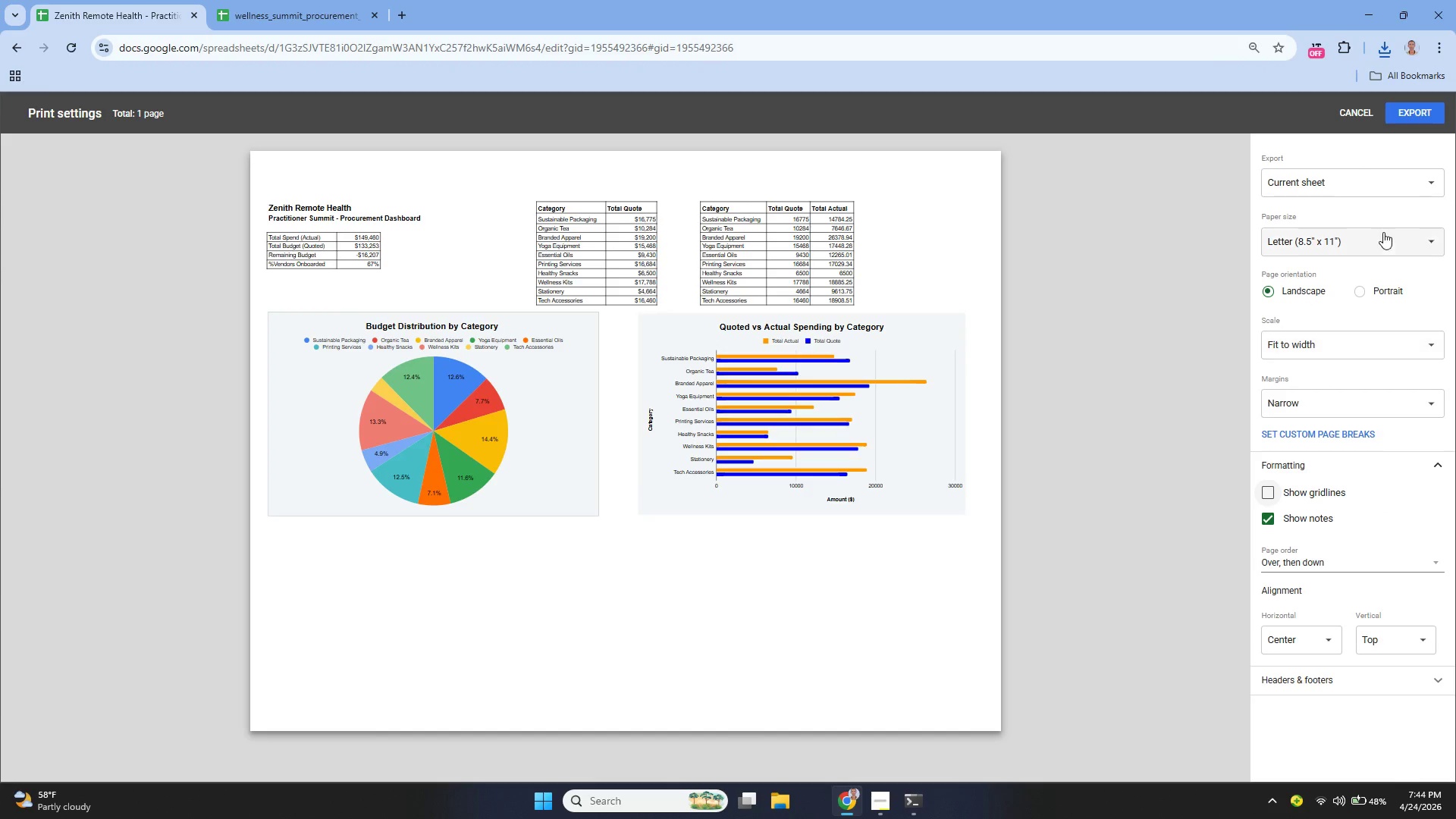 
left_click([1407, 117])
 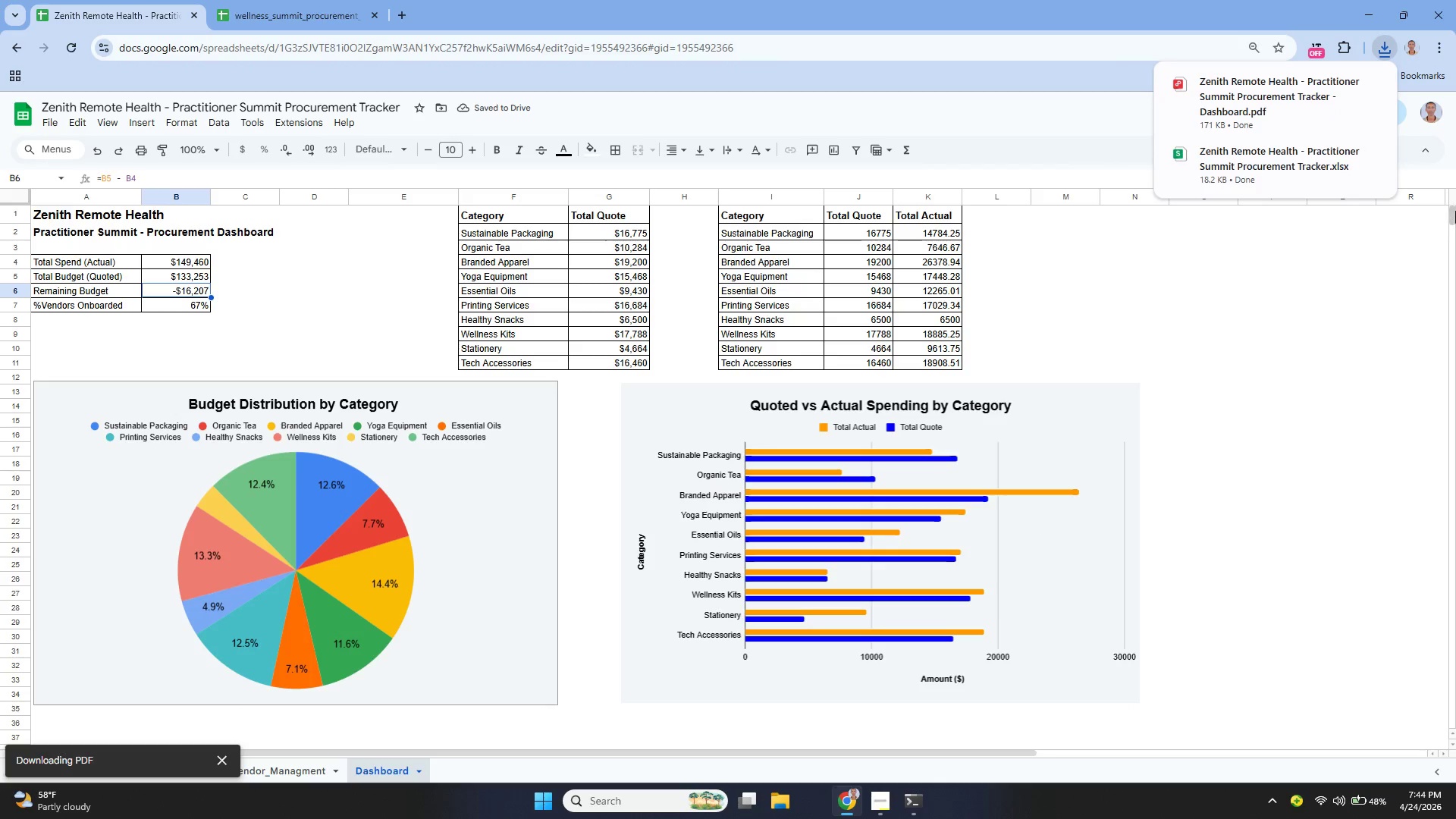 
left_click([287, 777])
 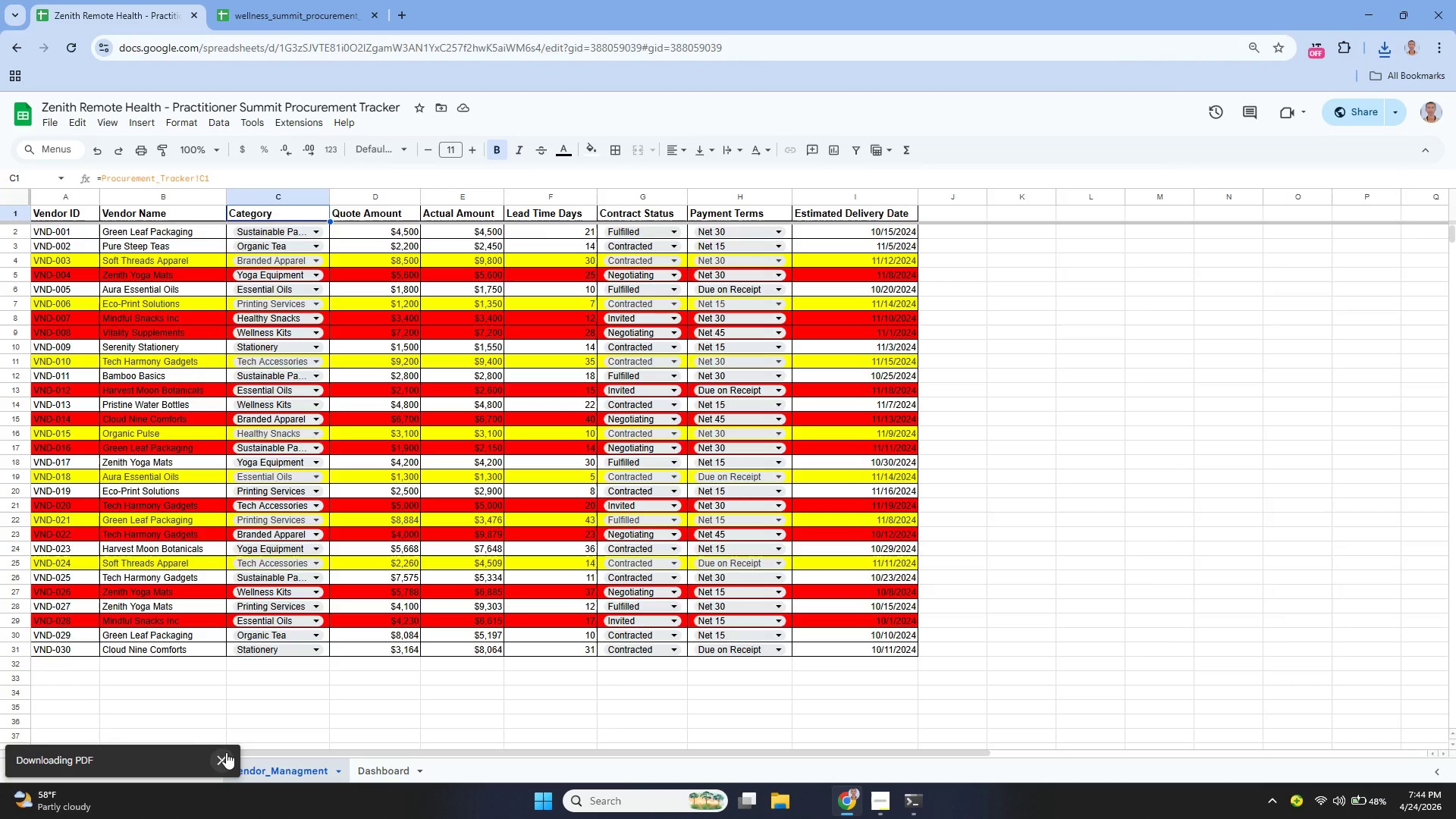 
left_click([226, 752])
 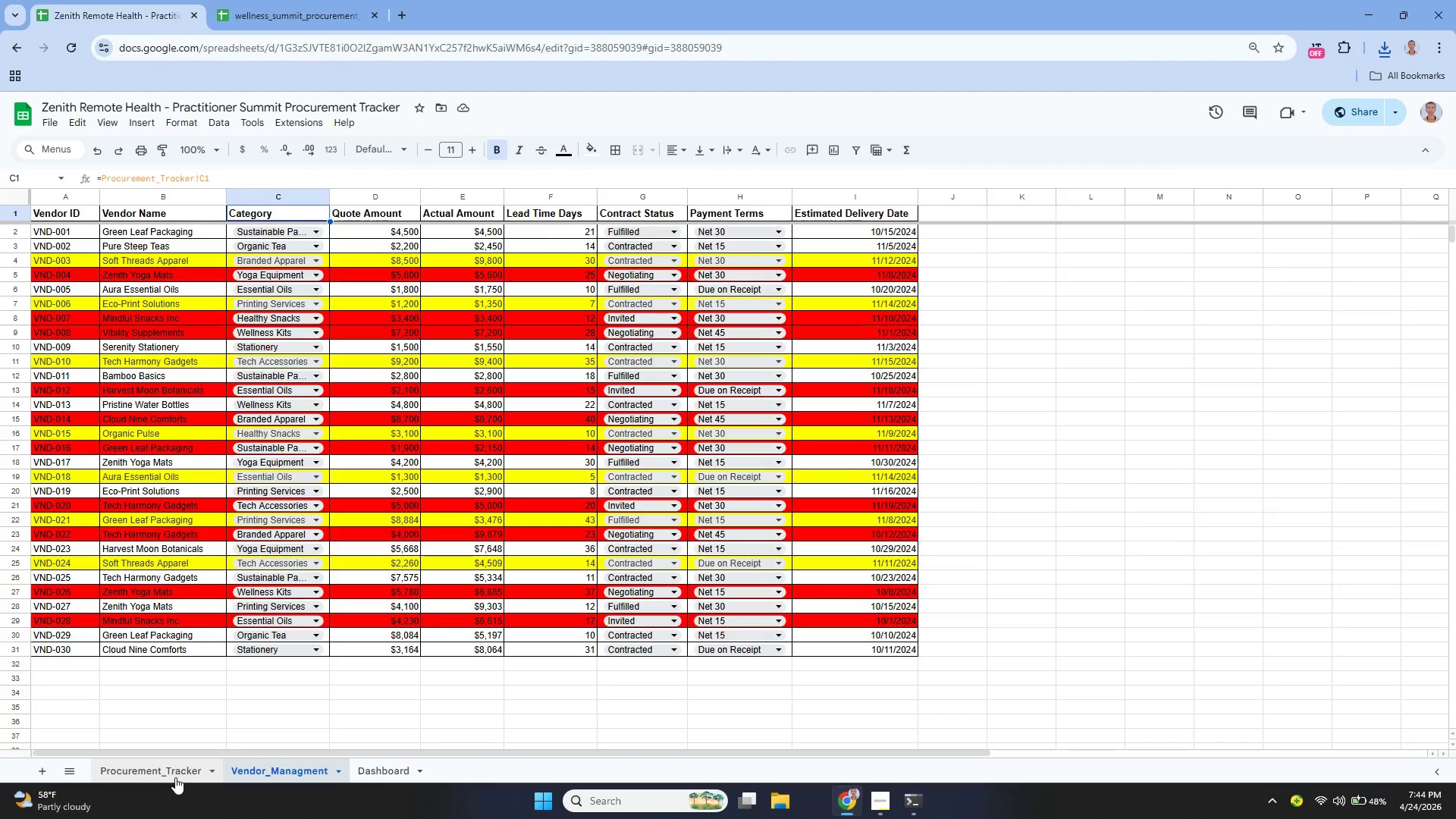 
left_click([168, 768])
 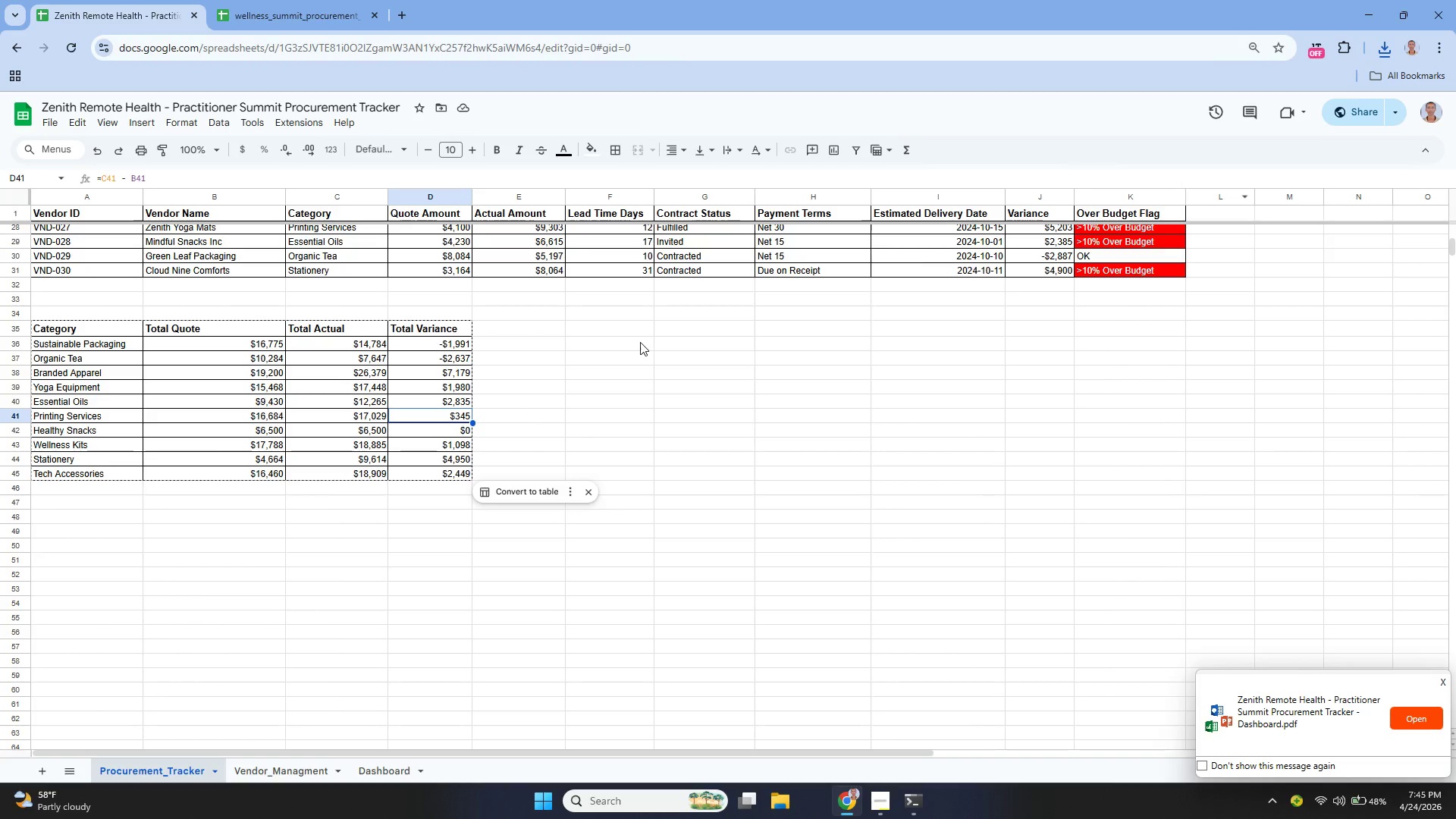 
wait(5.2)
 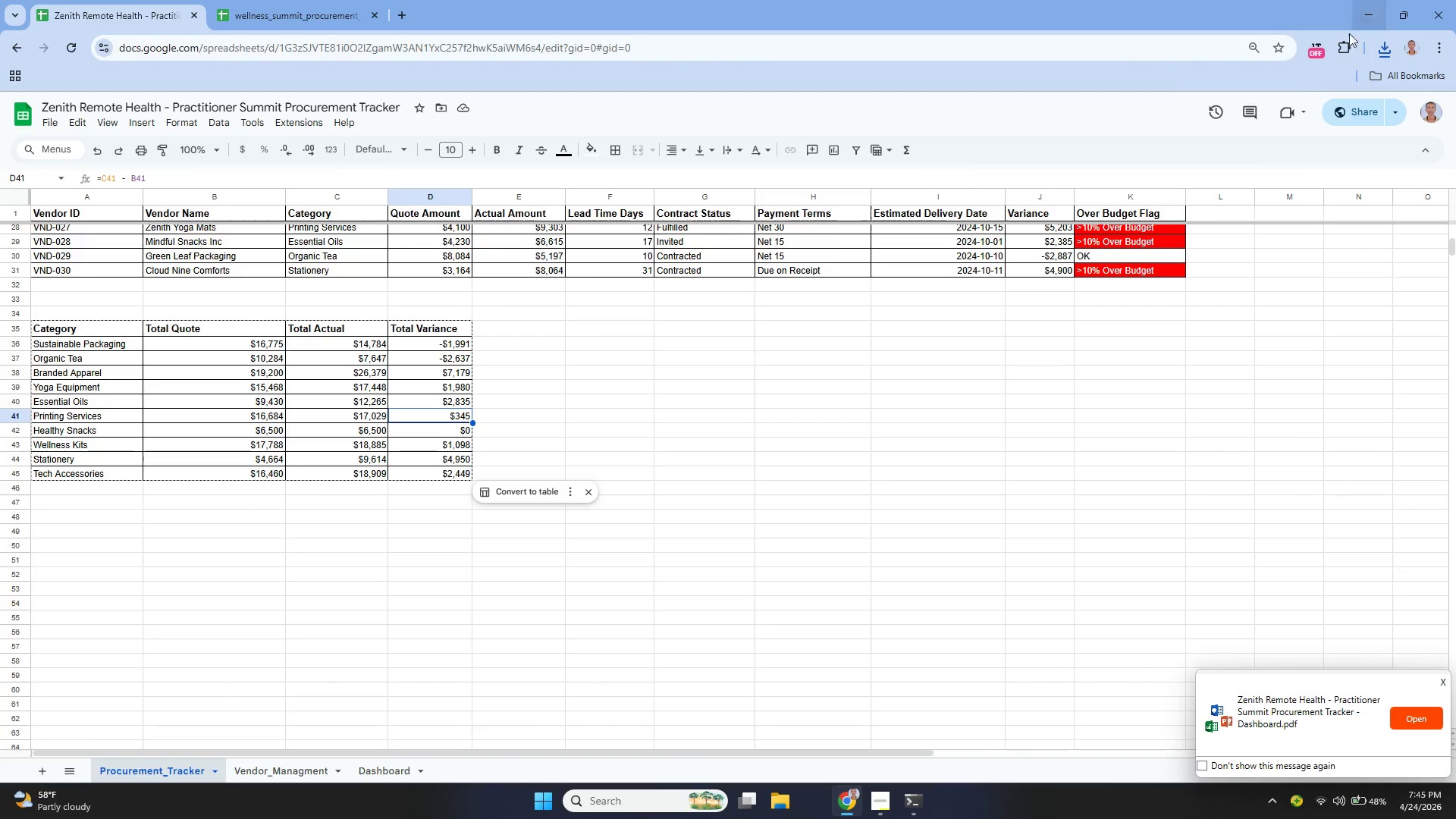 
left_click([640, 366])
 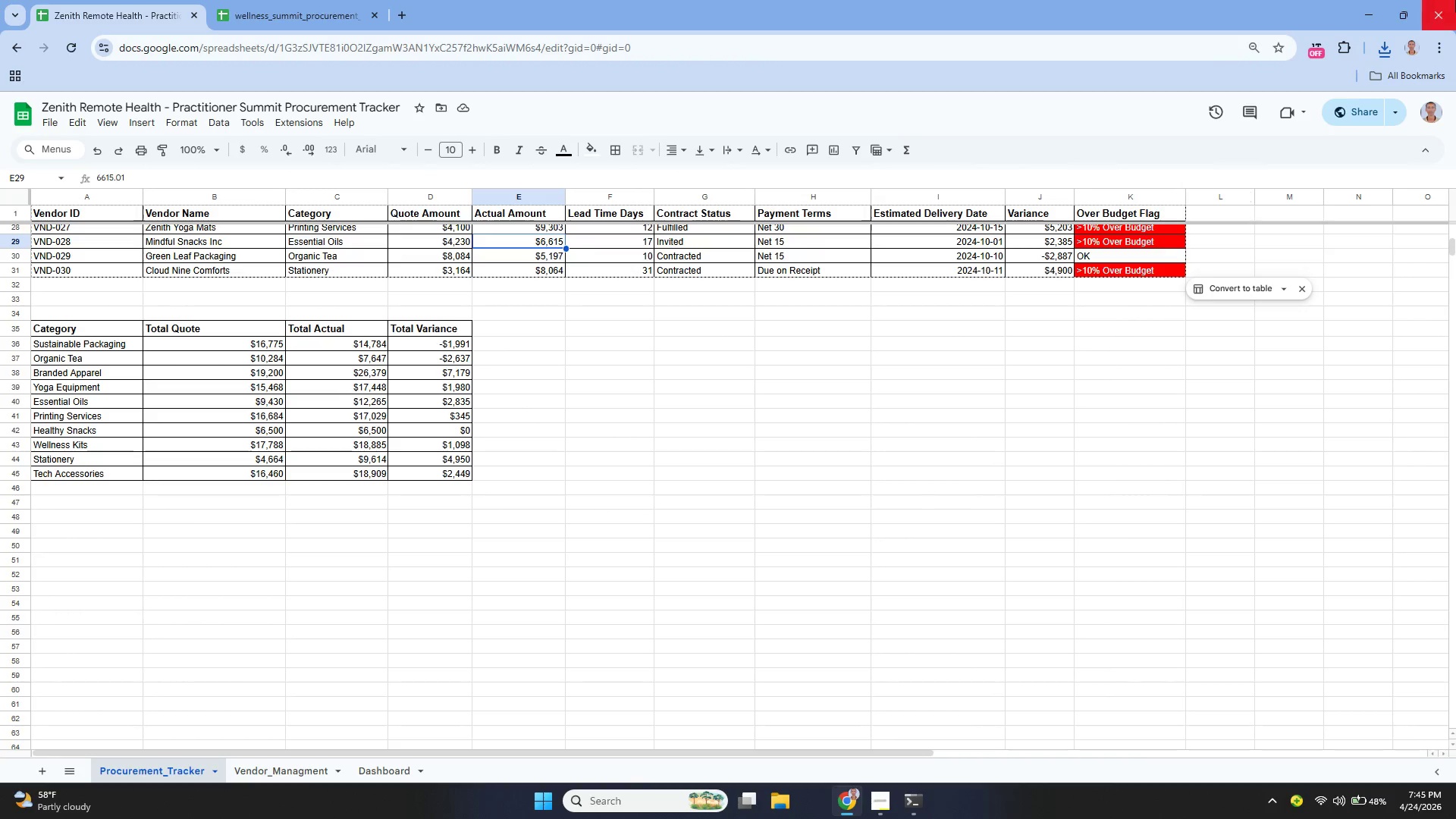 
wait(8.08)
 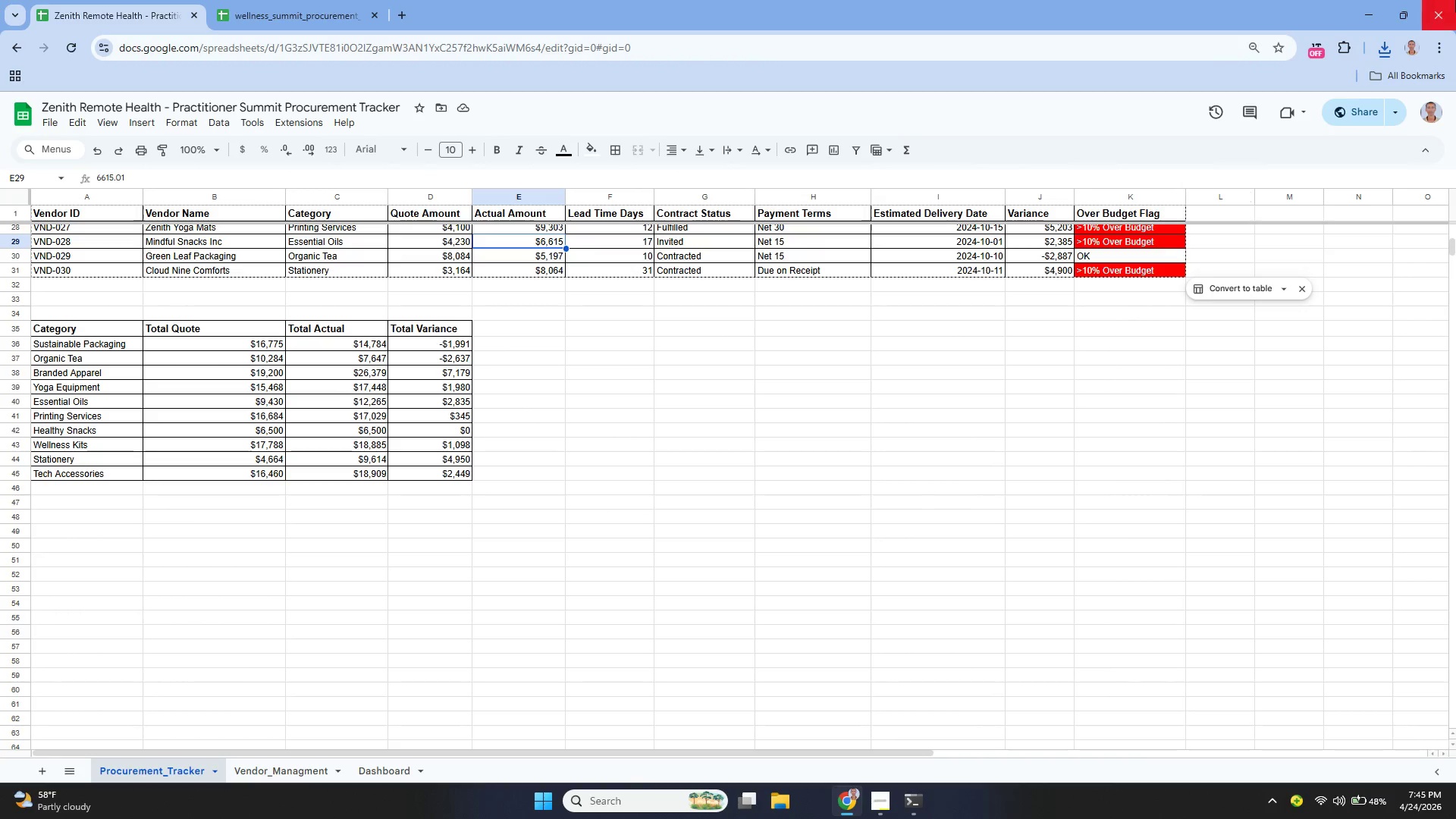 
left_click([54, 121])
 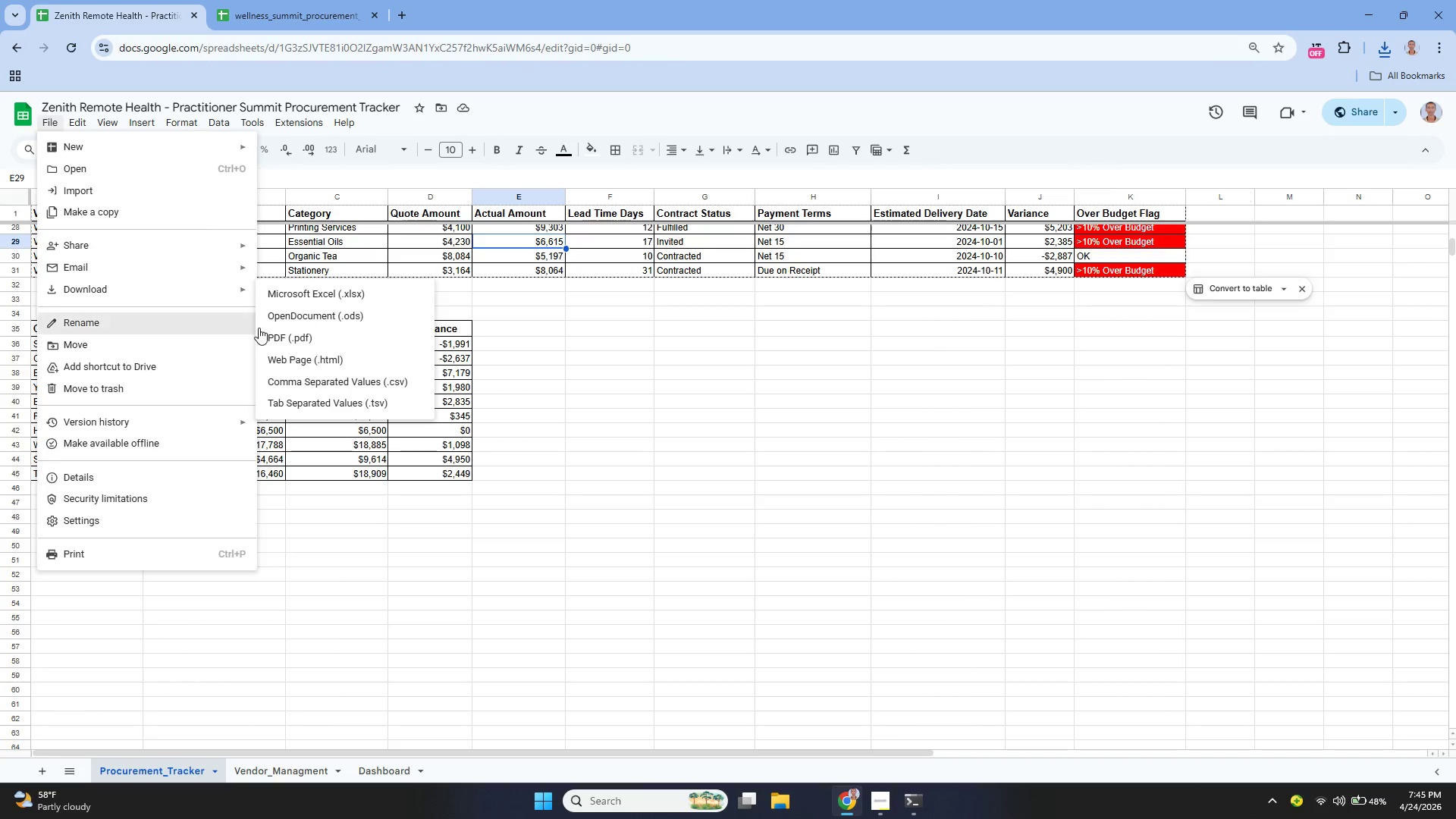 
left_click([292, 342])
 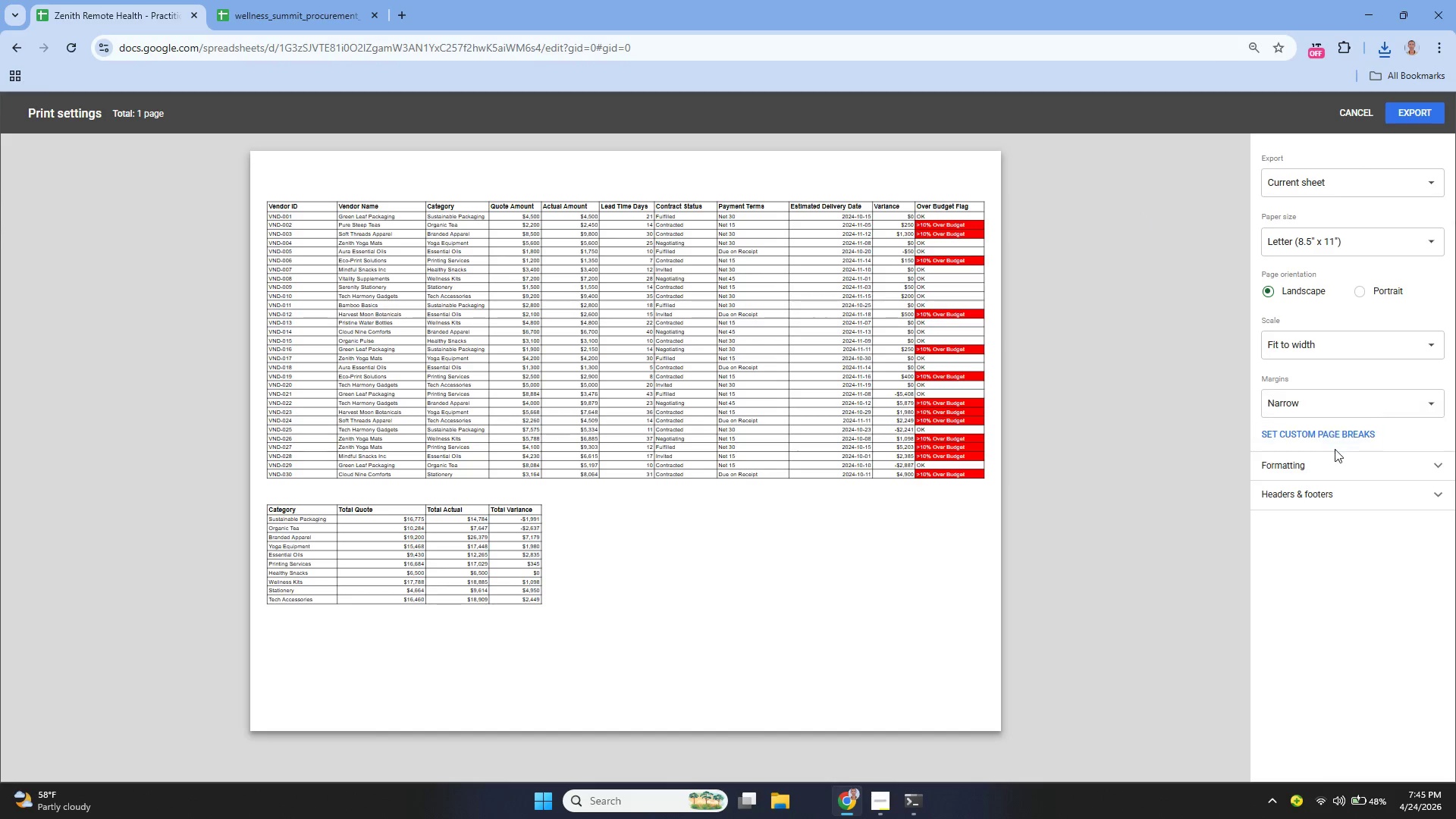 